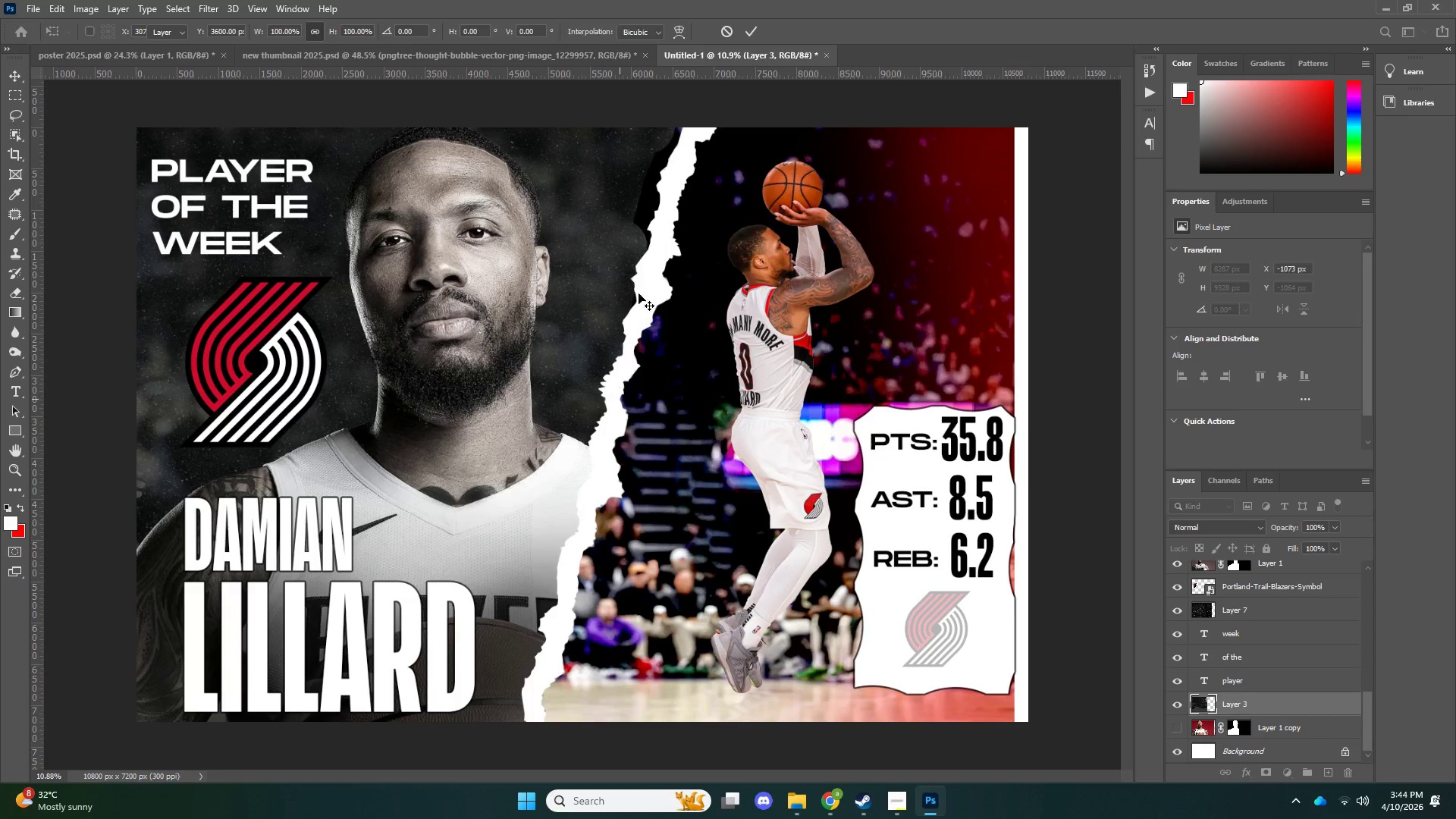 
key(Control+Z)
 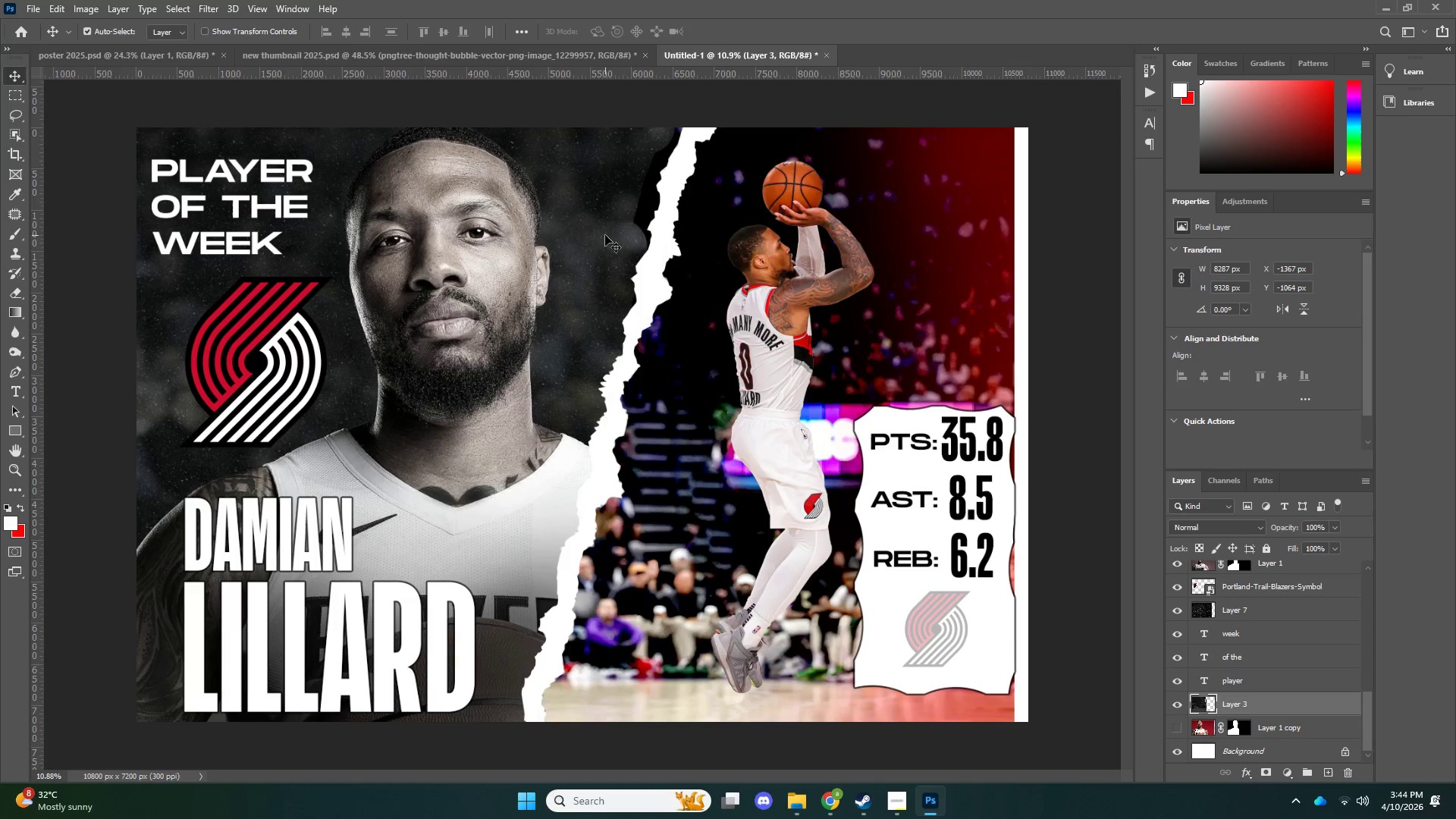 
left_click_drag(start_coordinate=[604, 237], to_coordinate=[630, 238])
 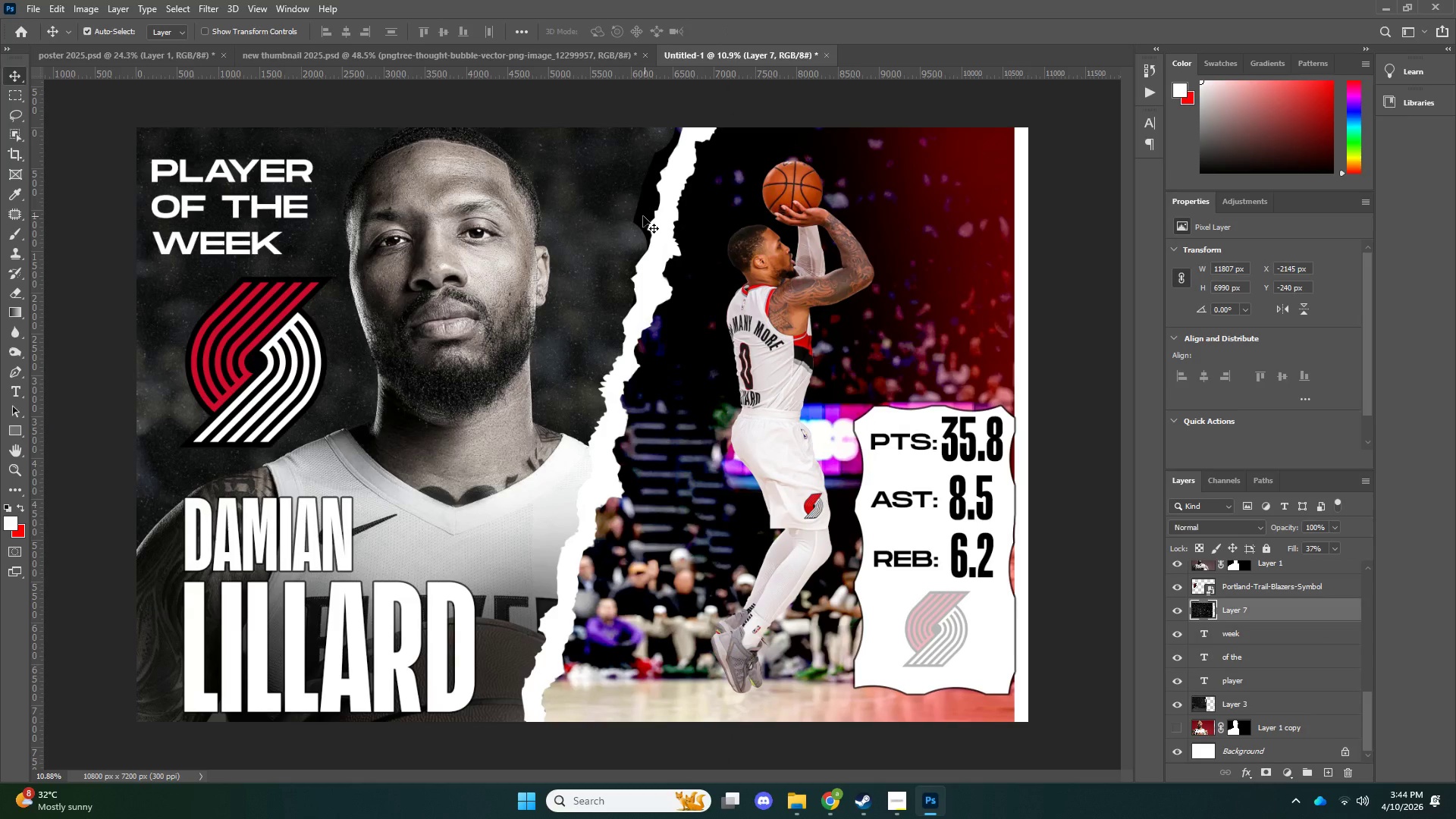 
left_click_drag(start_coordinate=[645, 216], to_coordinate=[666, 301])
 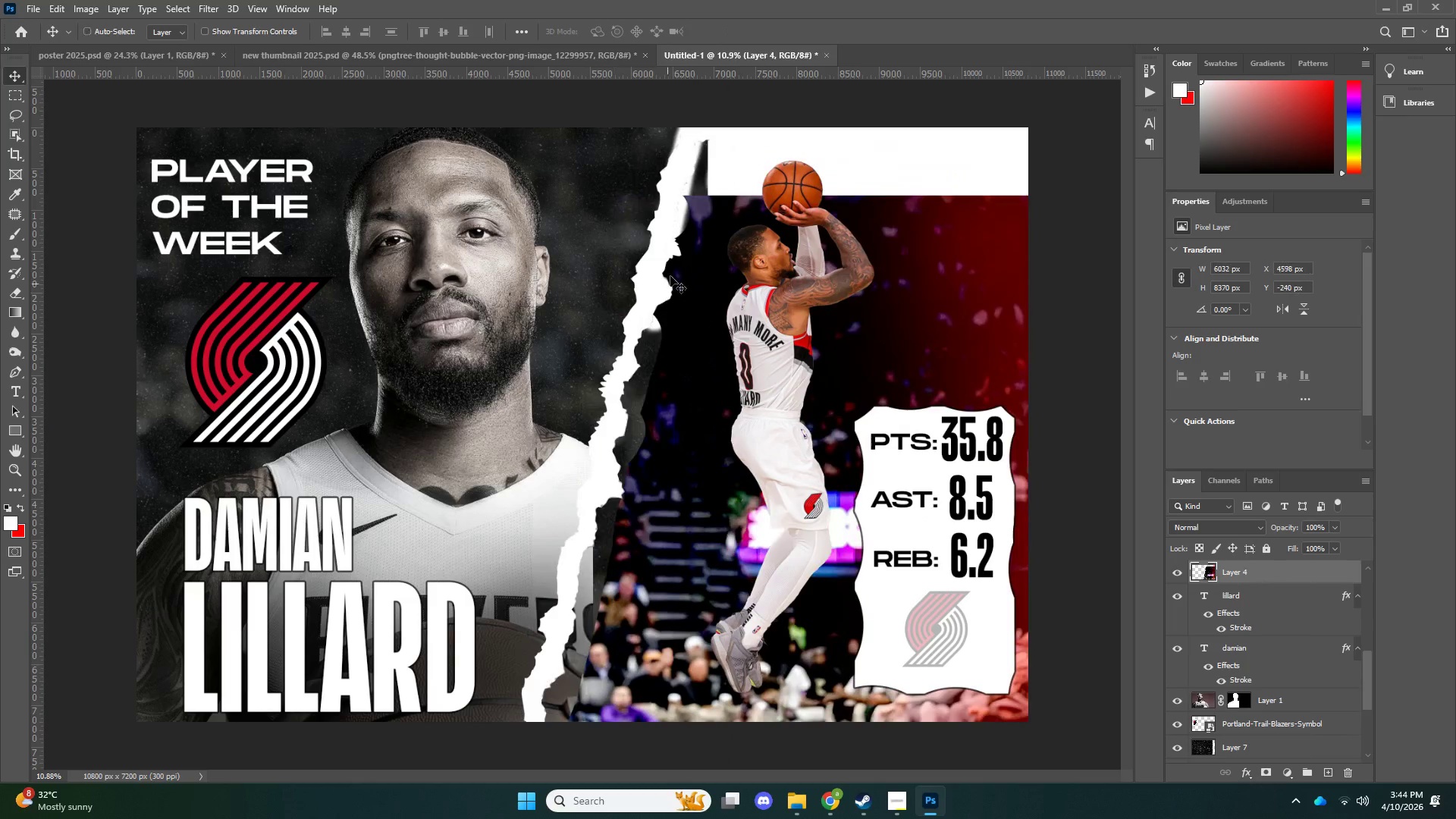 
key(Control+ControlLeft)
 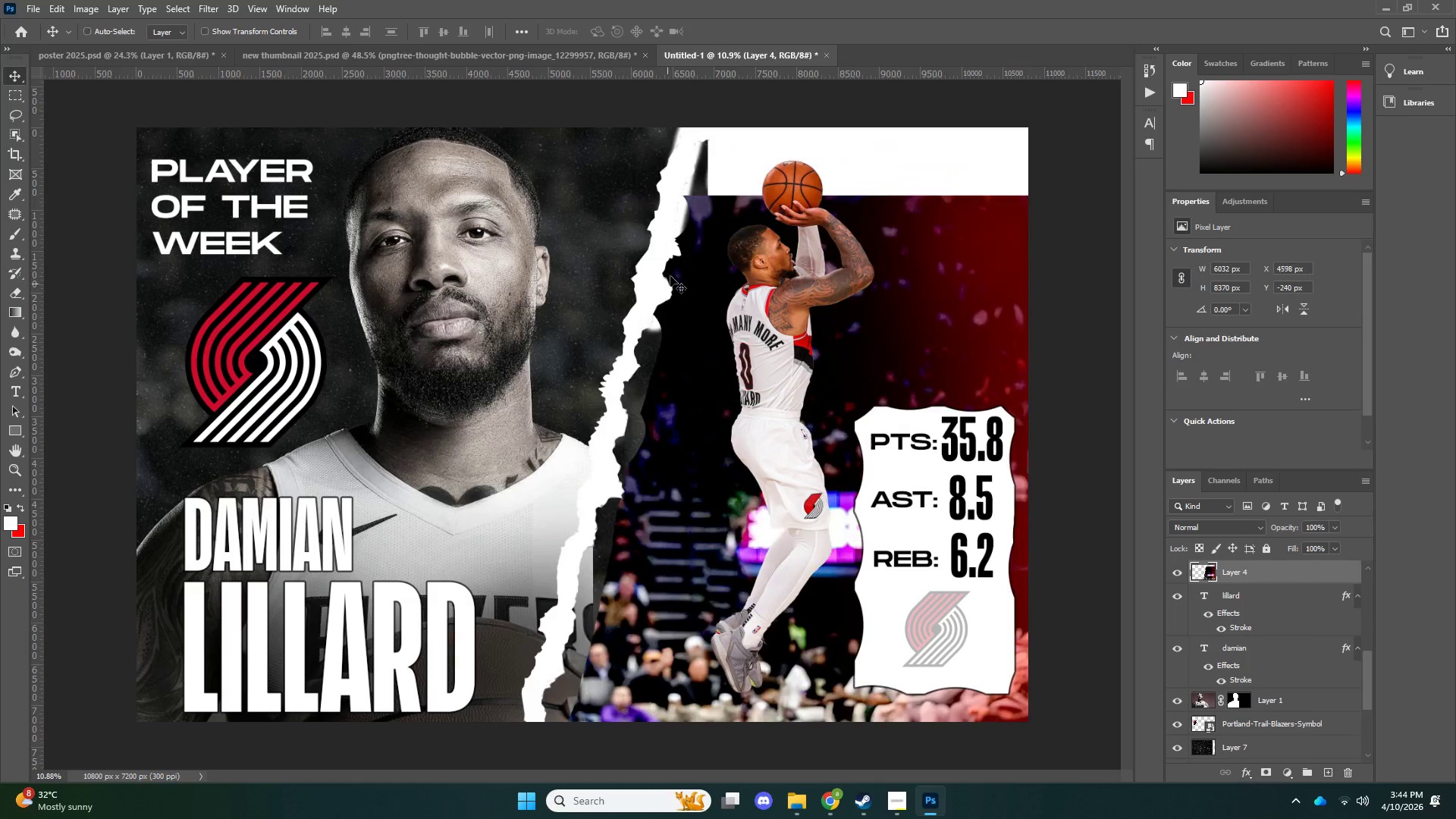 
key(Control+Z)
 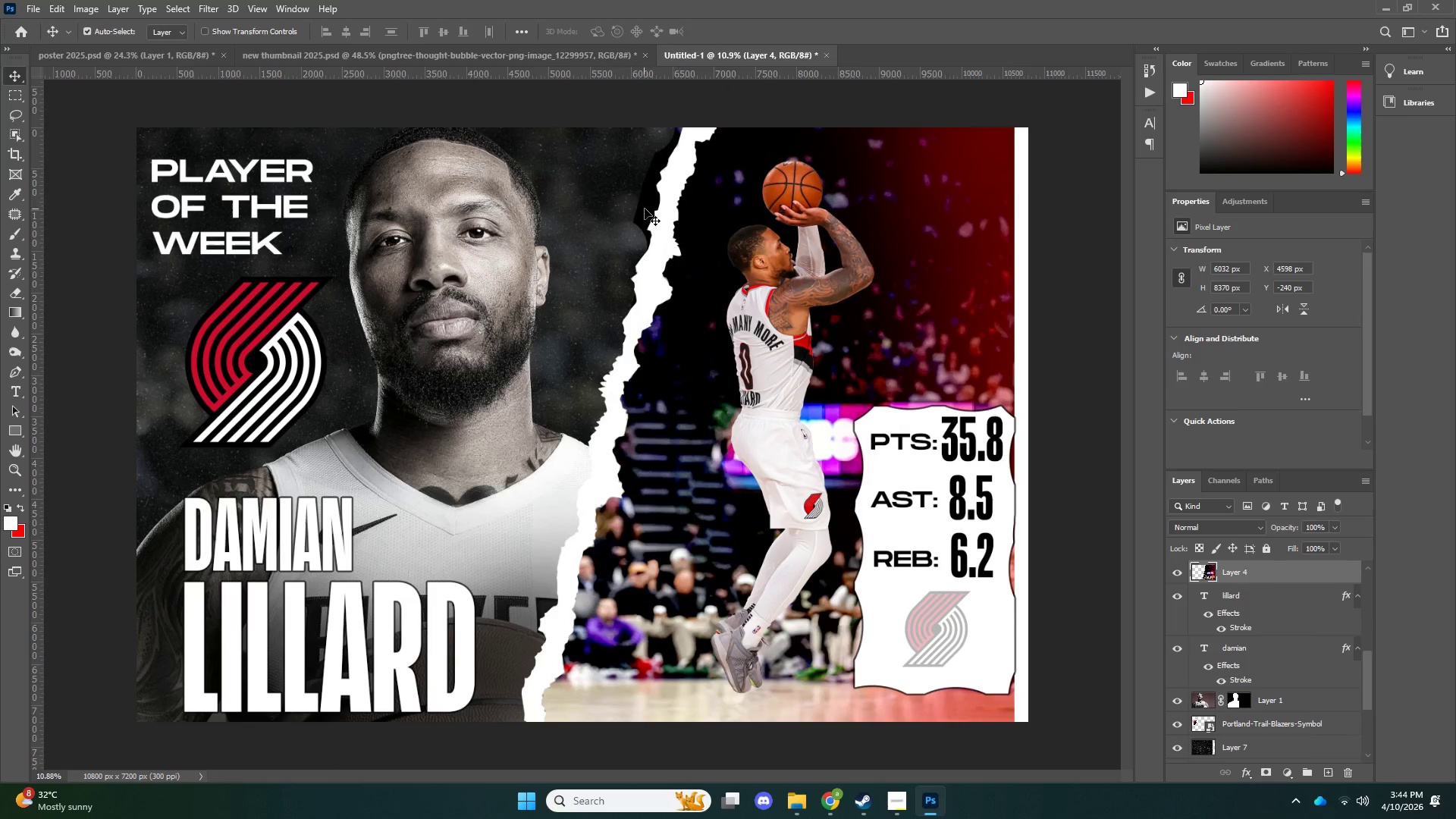 
left_click([645, 209])
 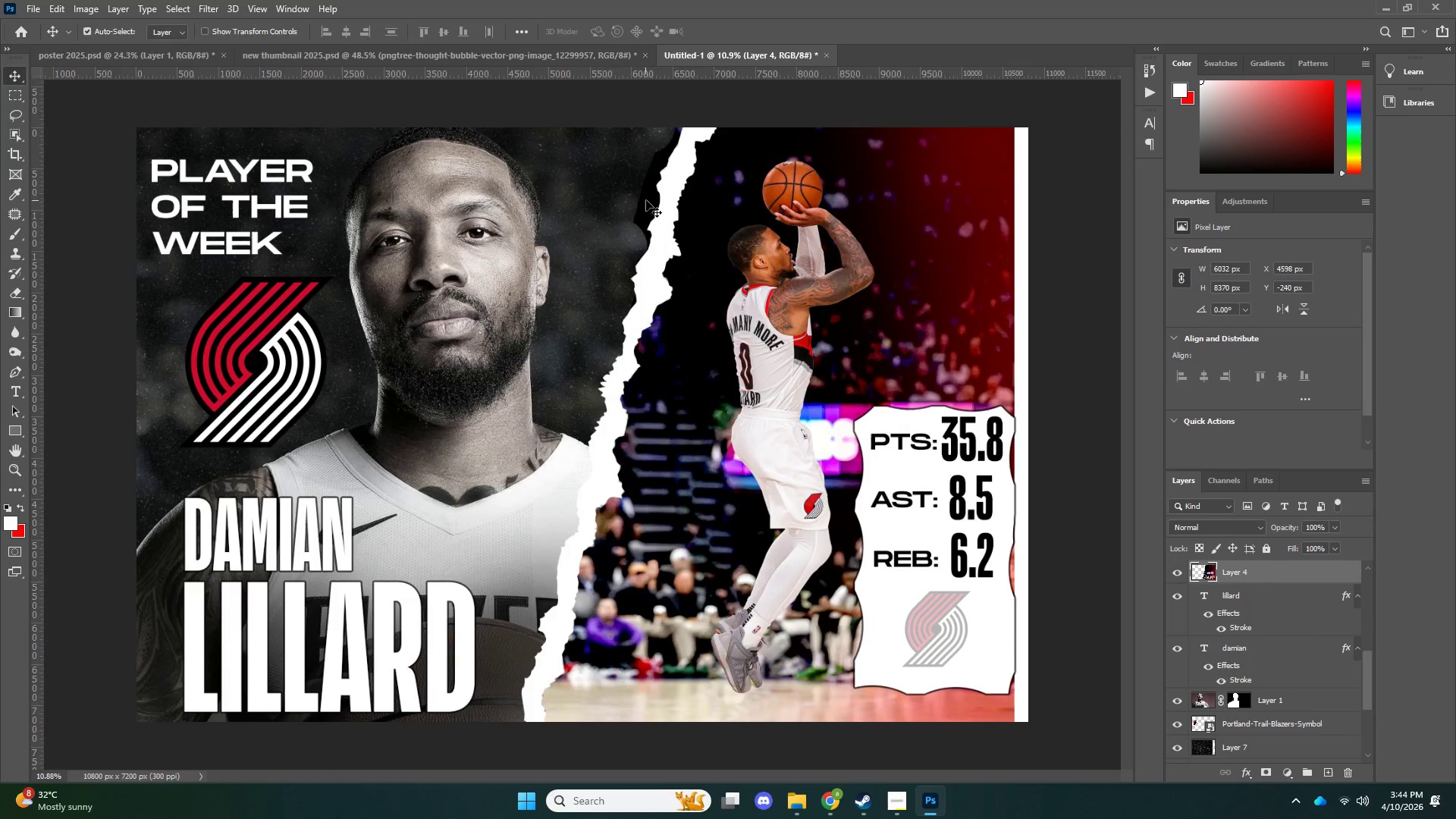 
type(ev)
 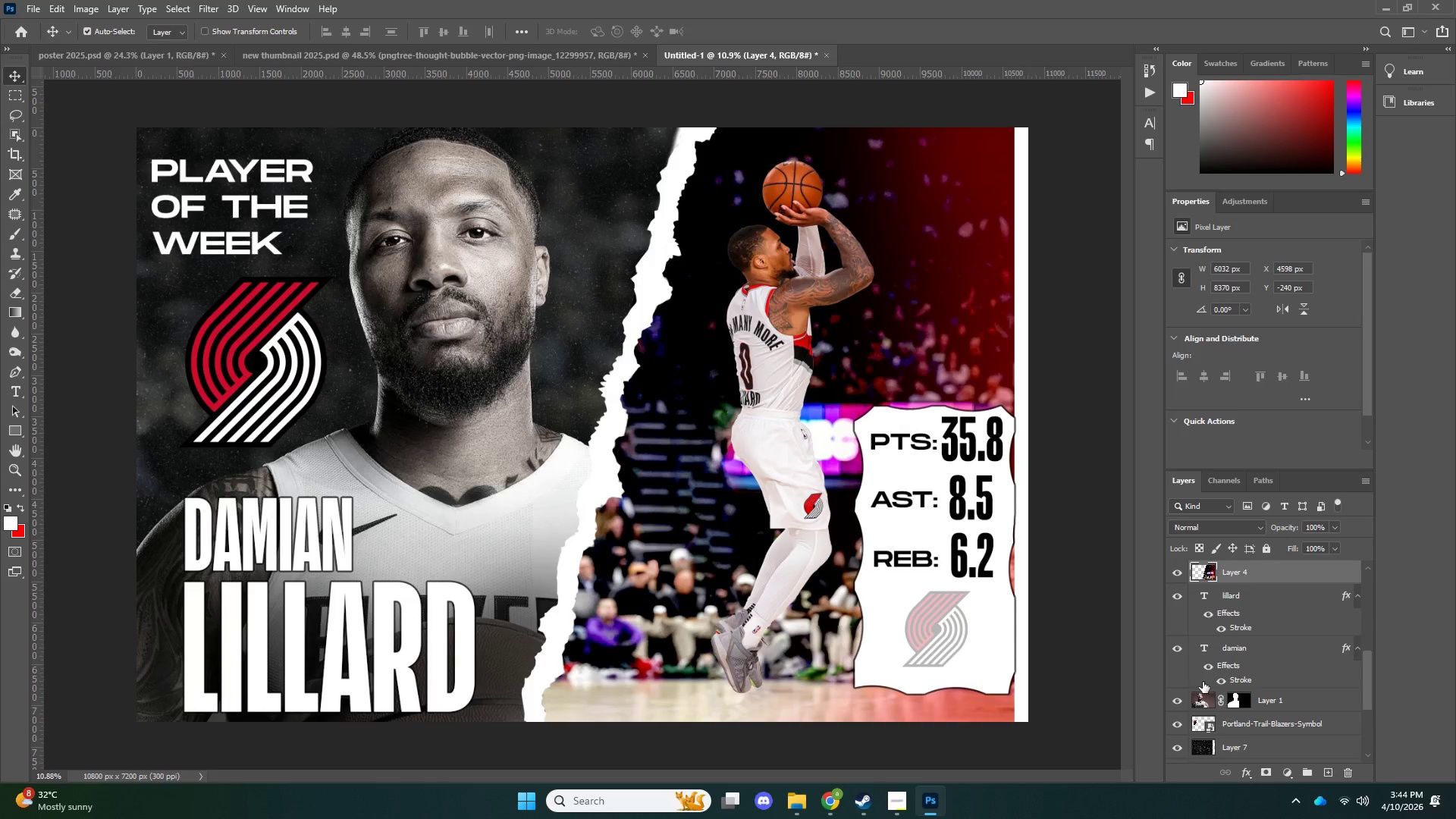 
left_click_drag(start_coordinate=[641, 211], to_coordinate=[664, 112])
 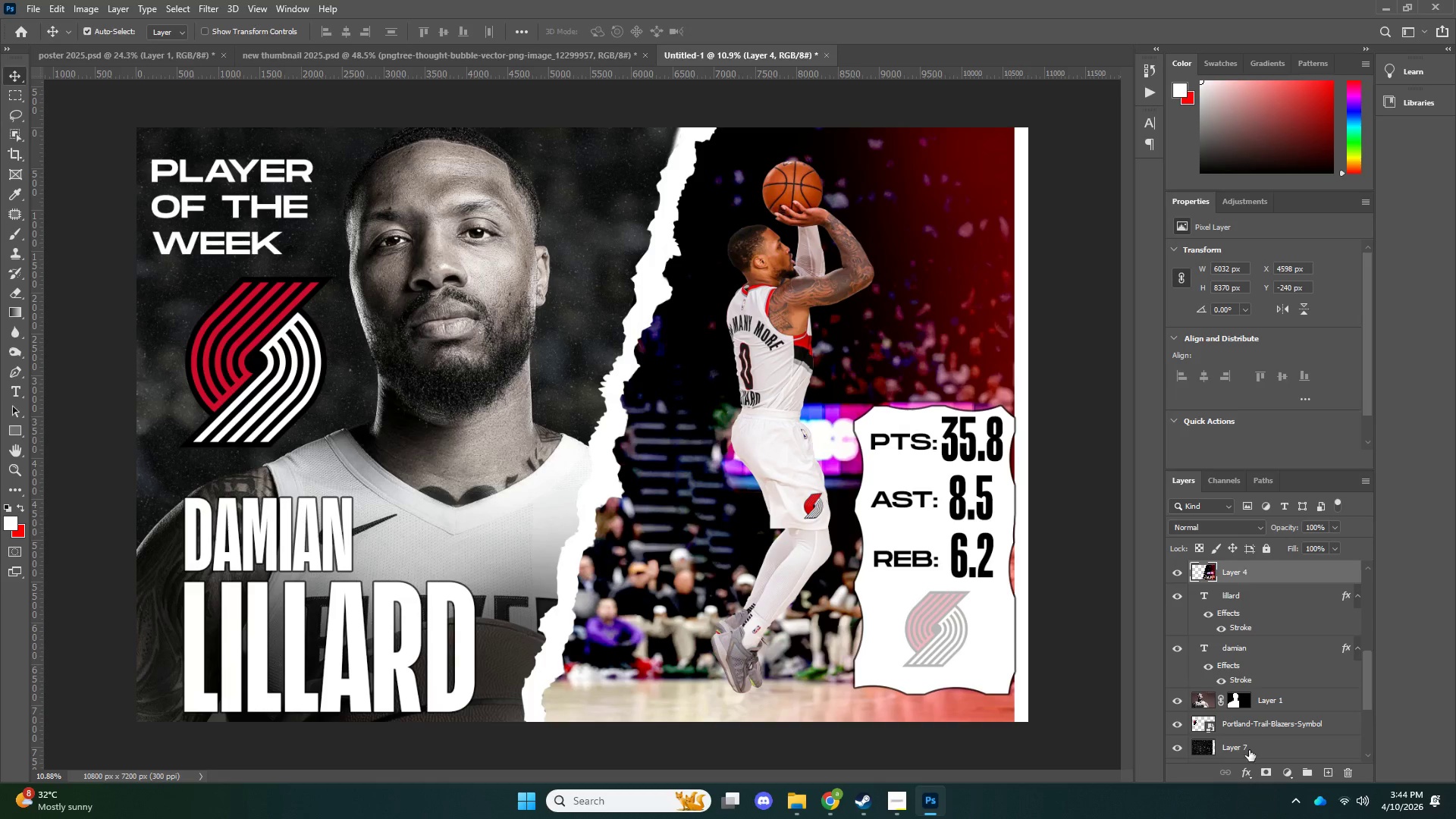 
left_click([1249, 711])
 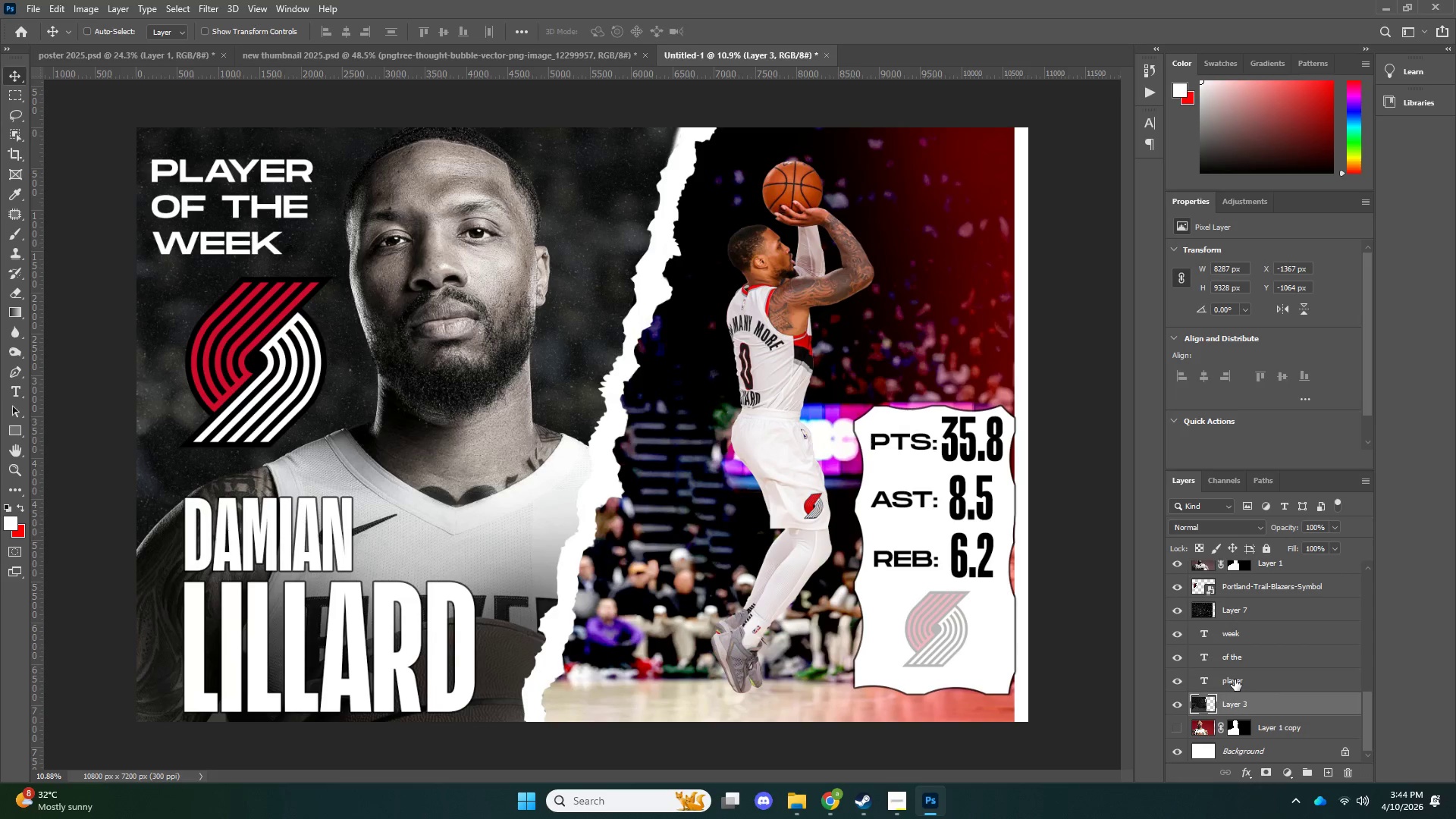 
scroll: coordinate [1253, 733], scroll_direction: down, amount: 6.0
 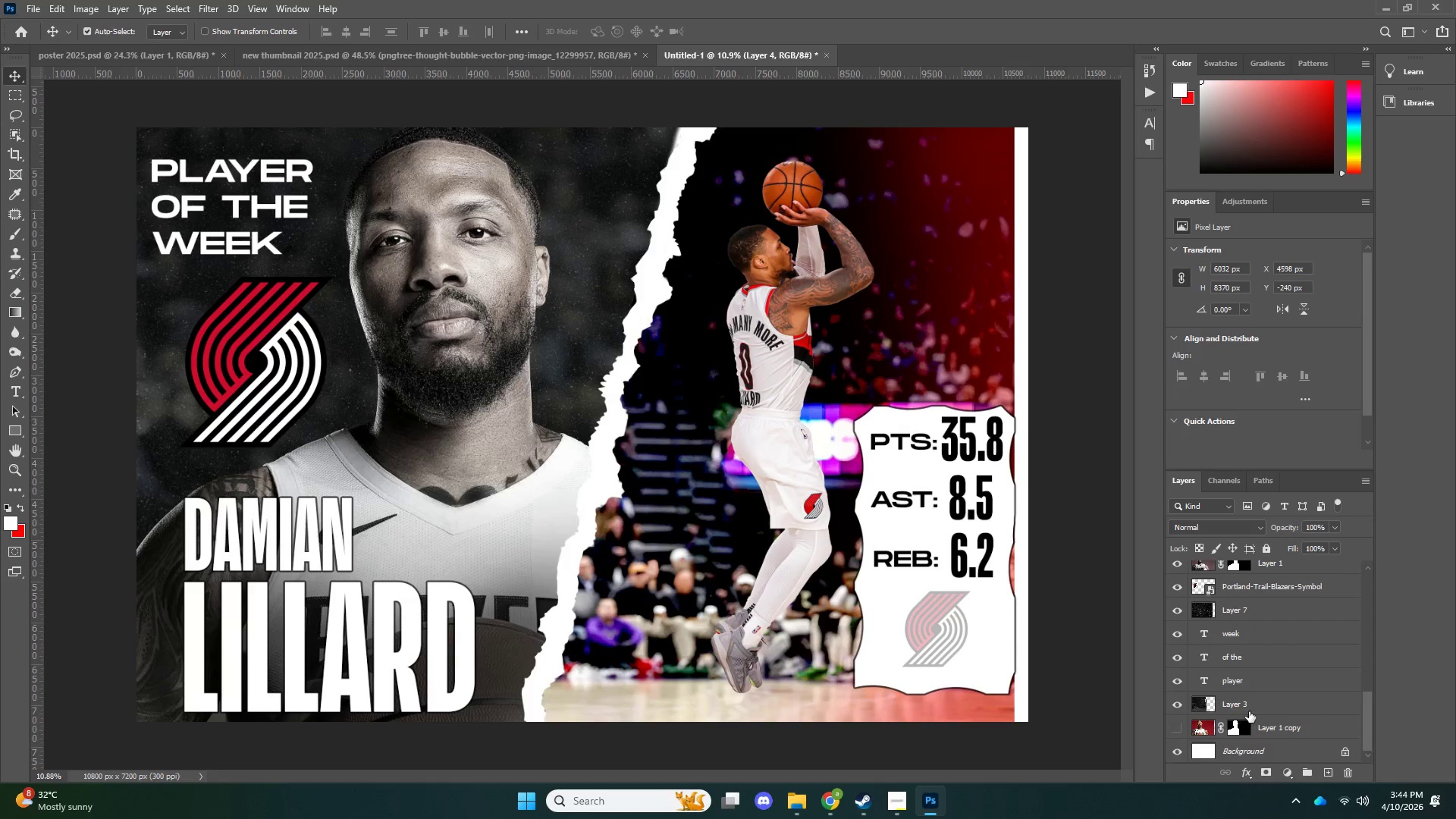 
key(Control+ControlLeft)
 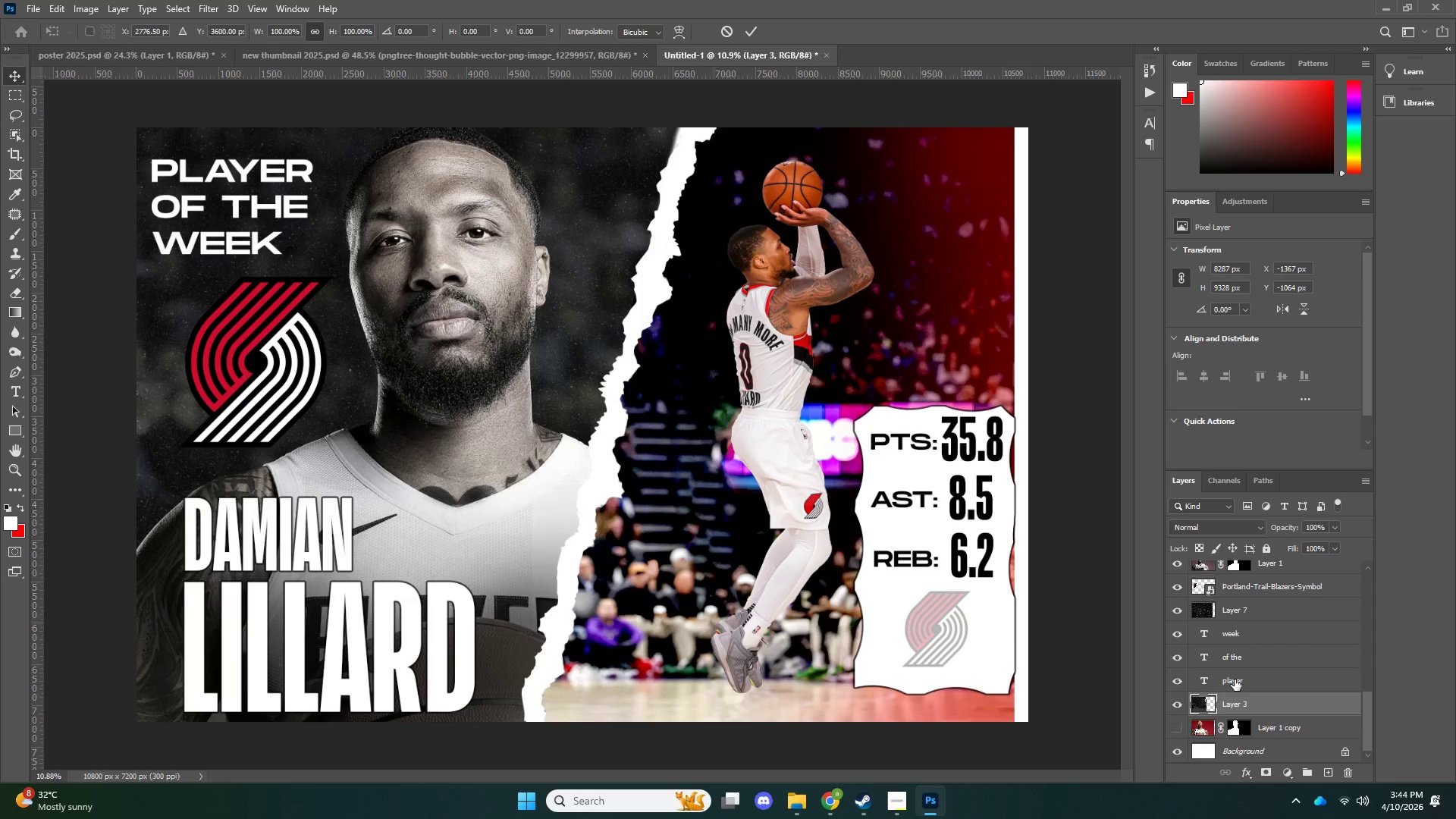 
key(Control+T)
 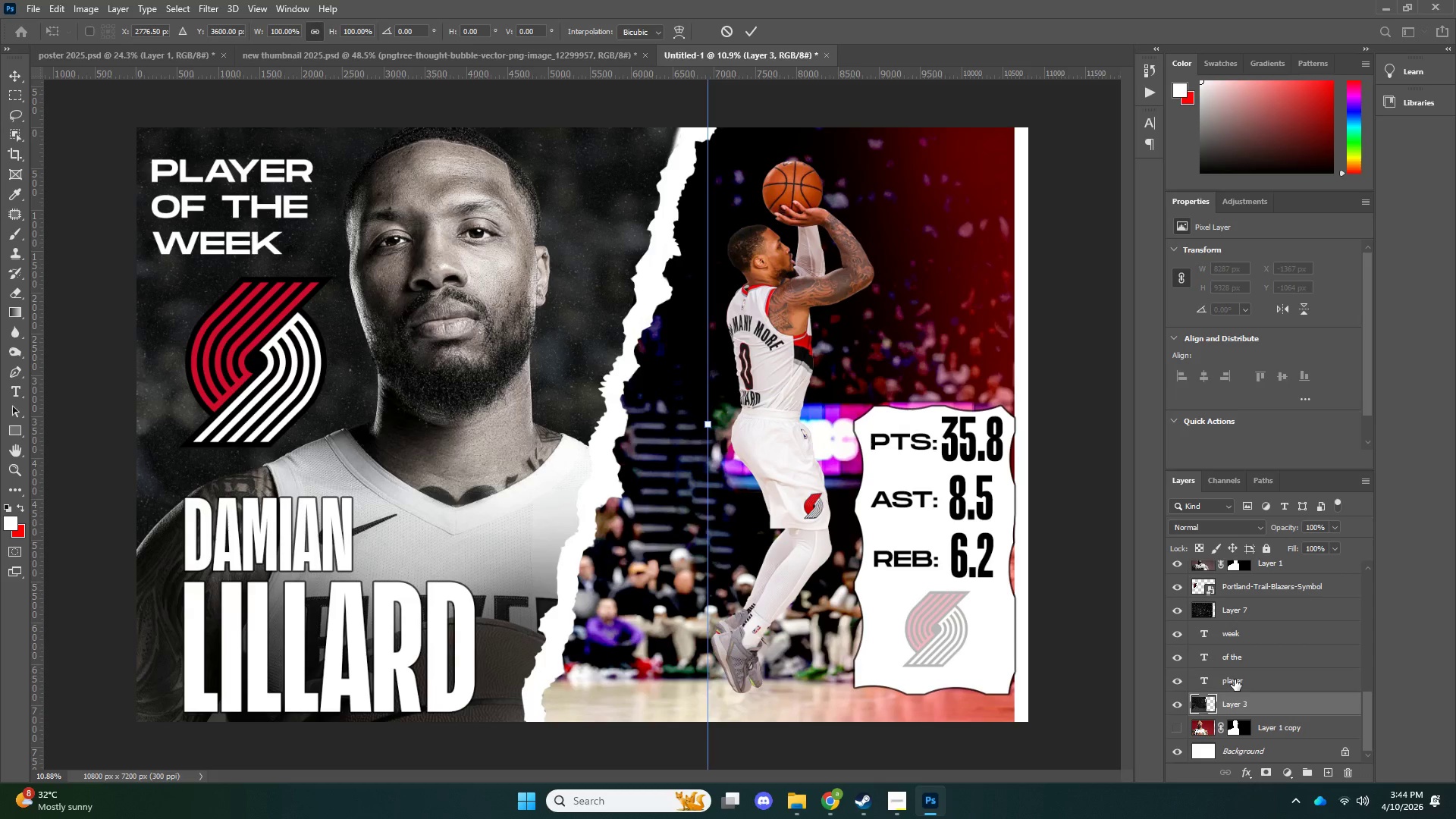 
key(ArrowRight)
 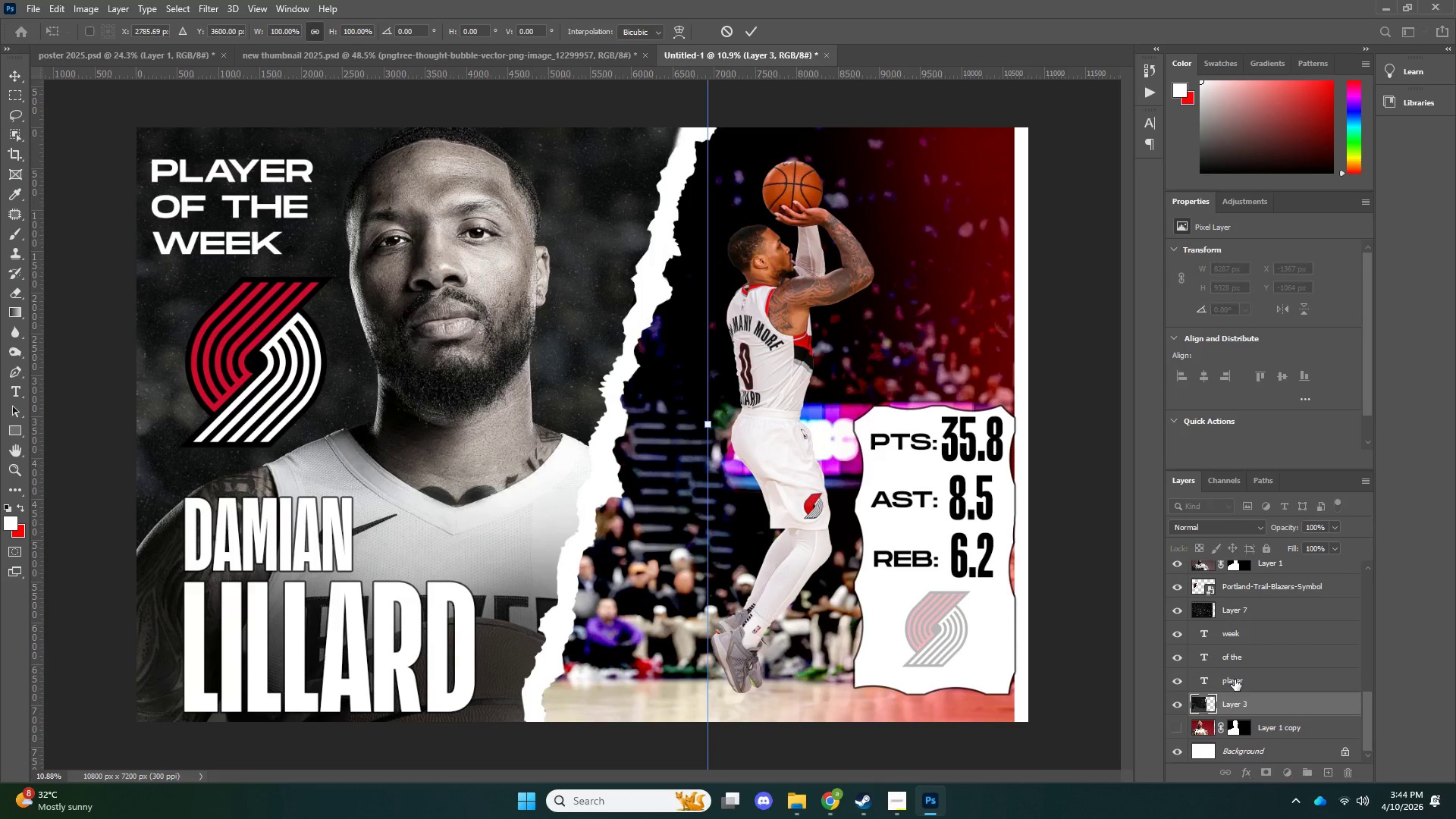 
key(ArrowRight)
 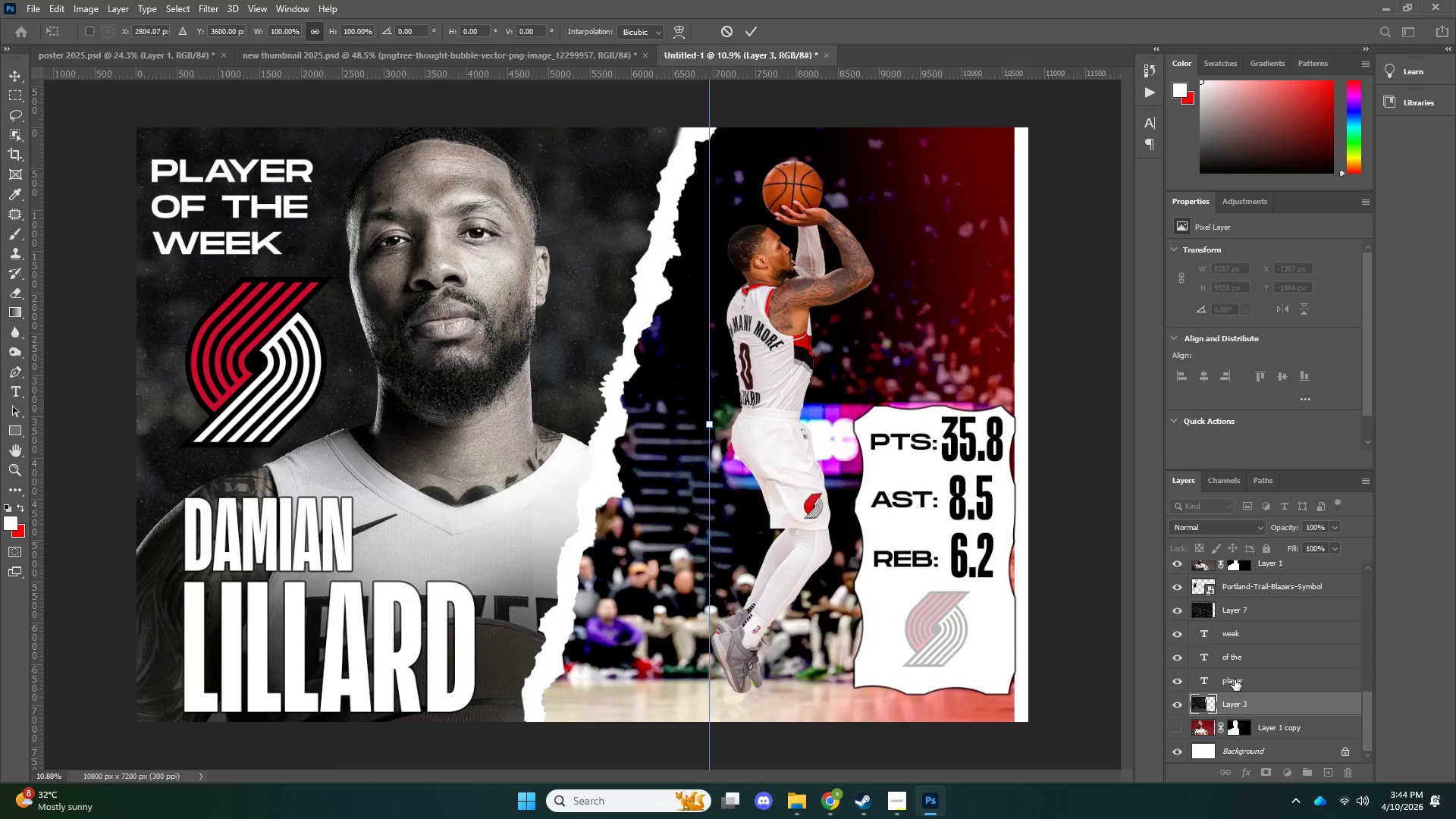 
key(ArrowRight)
 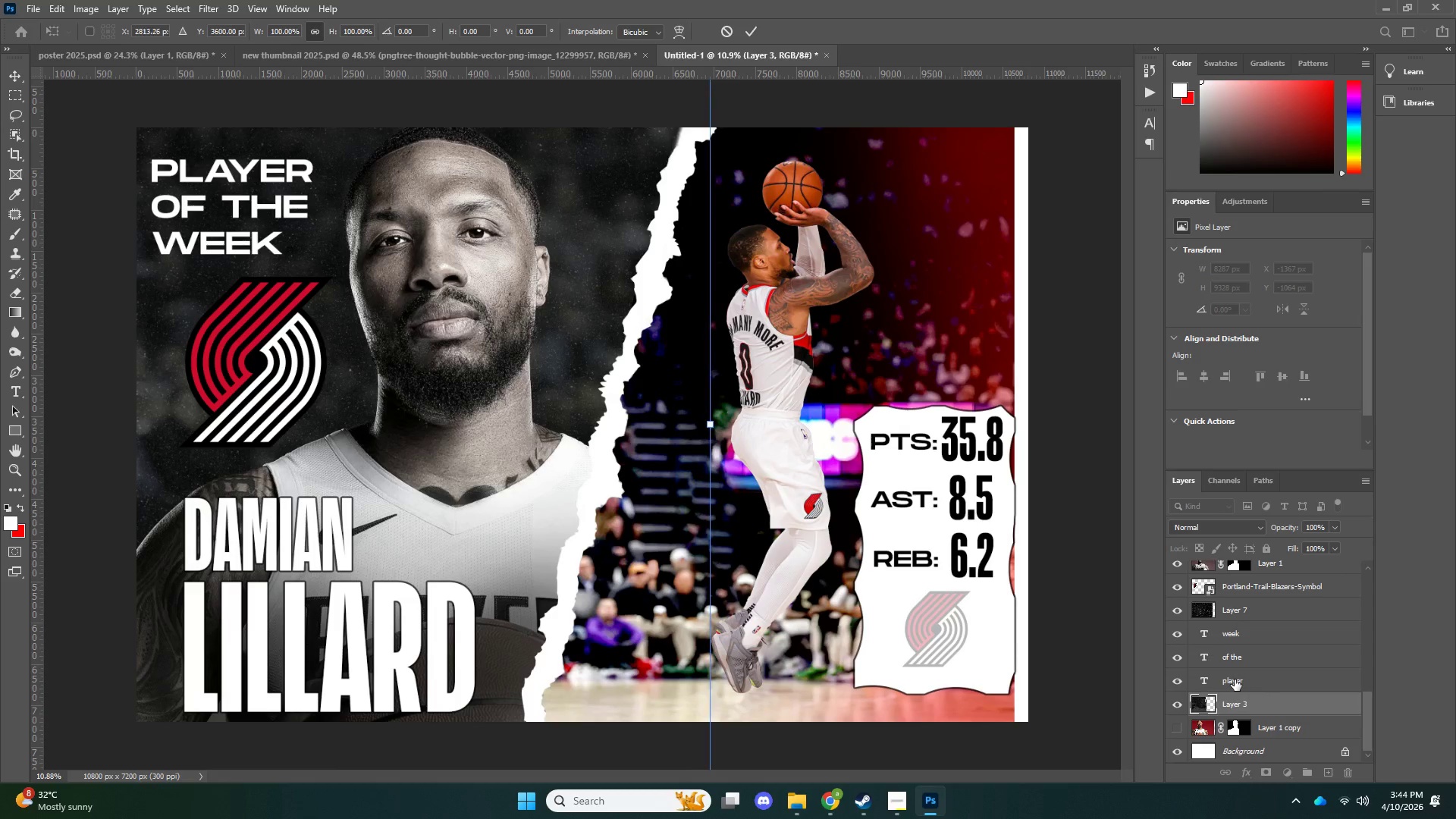 
key(ArrowRight)
 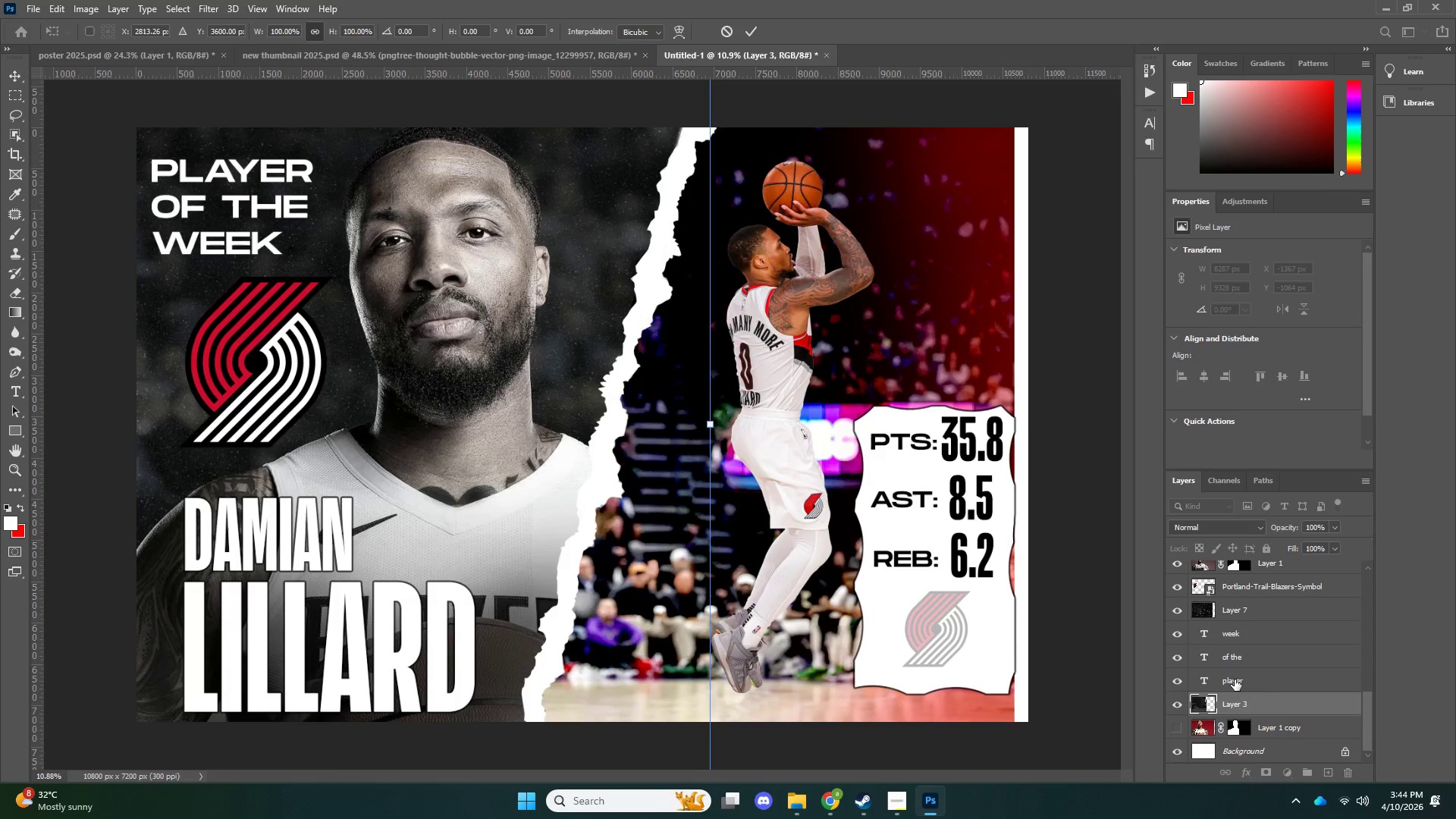 
key(ArrowRight)
 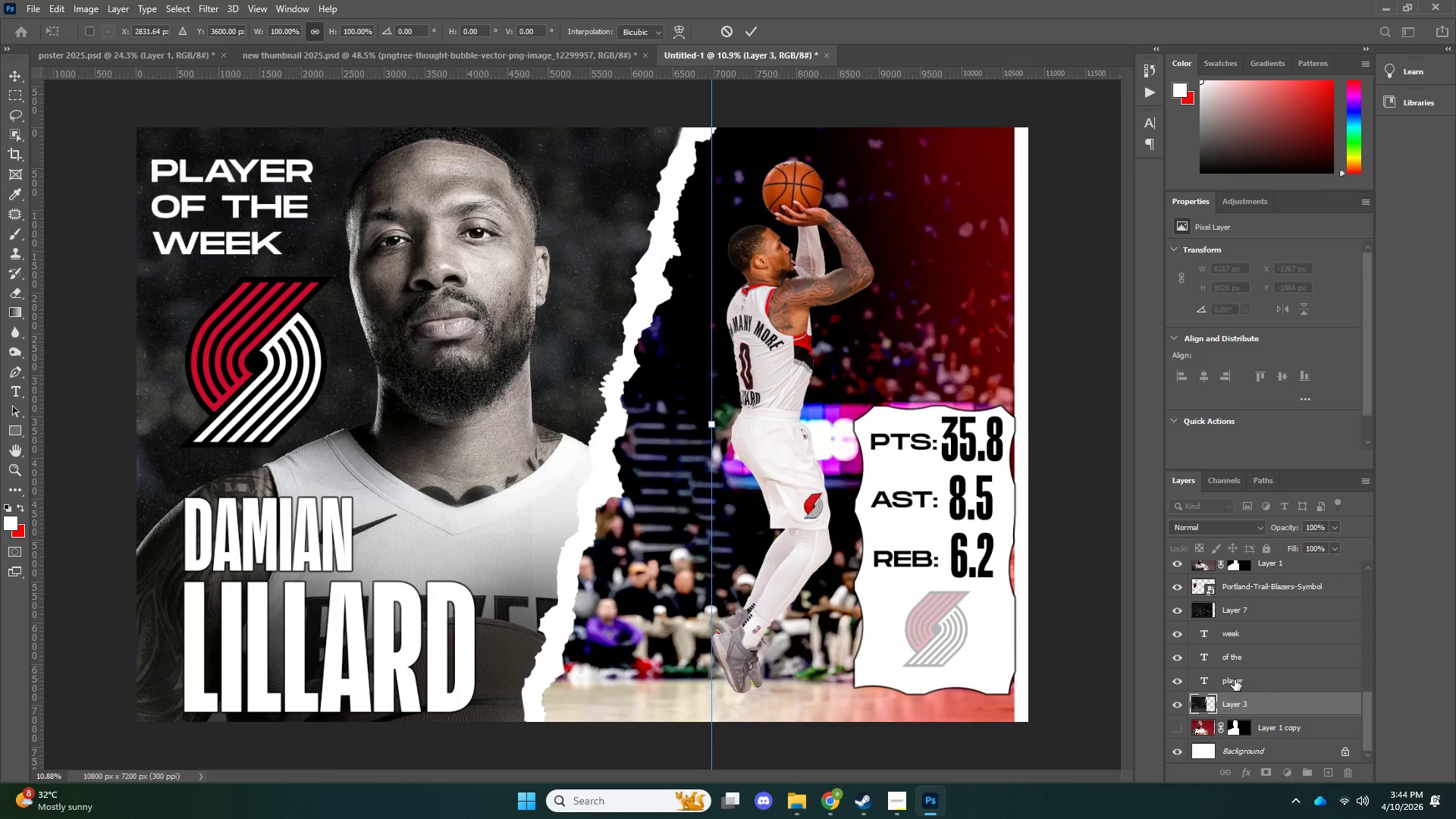 
hold_key(key=ArrowRight, duration=0.7)
 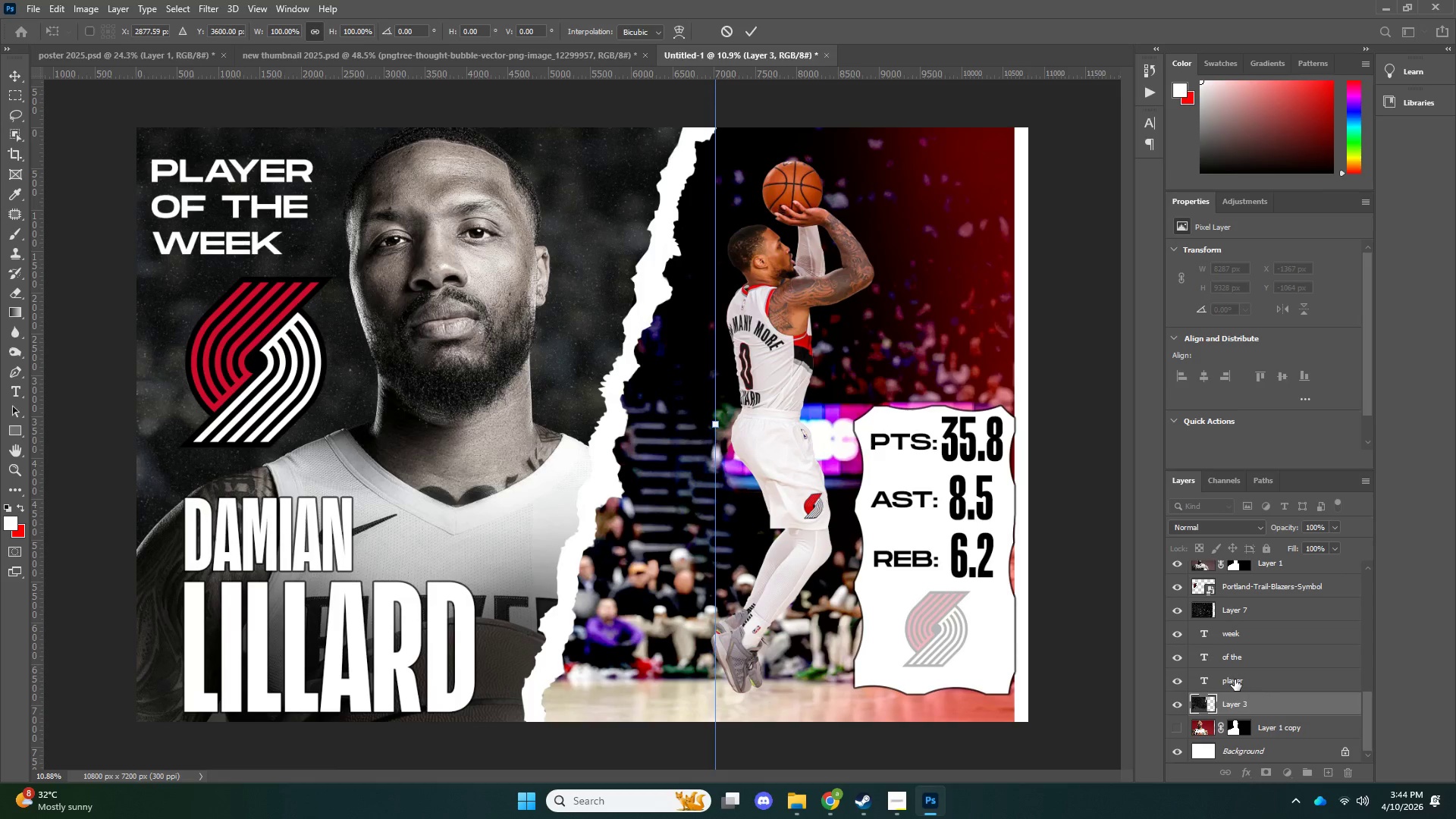 
key(ArrowRight)
 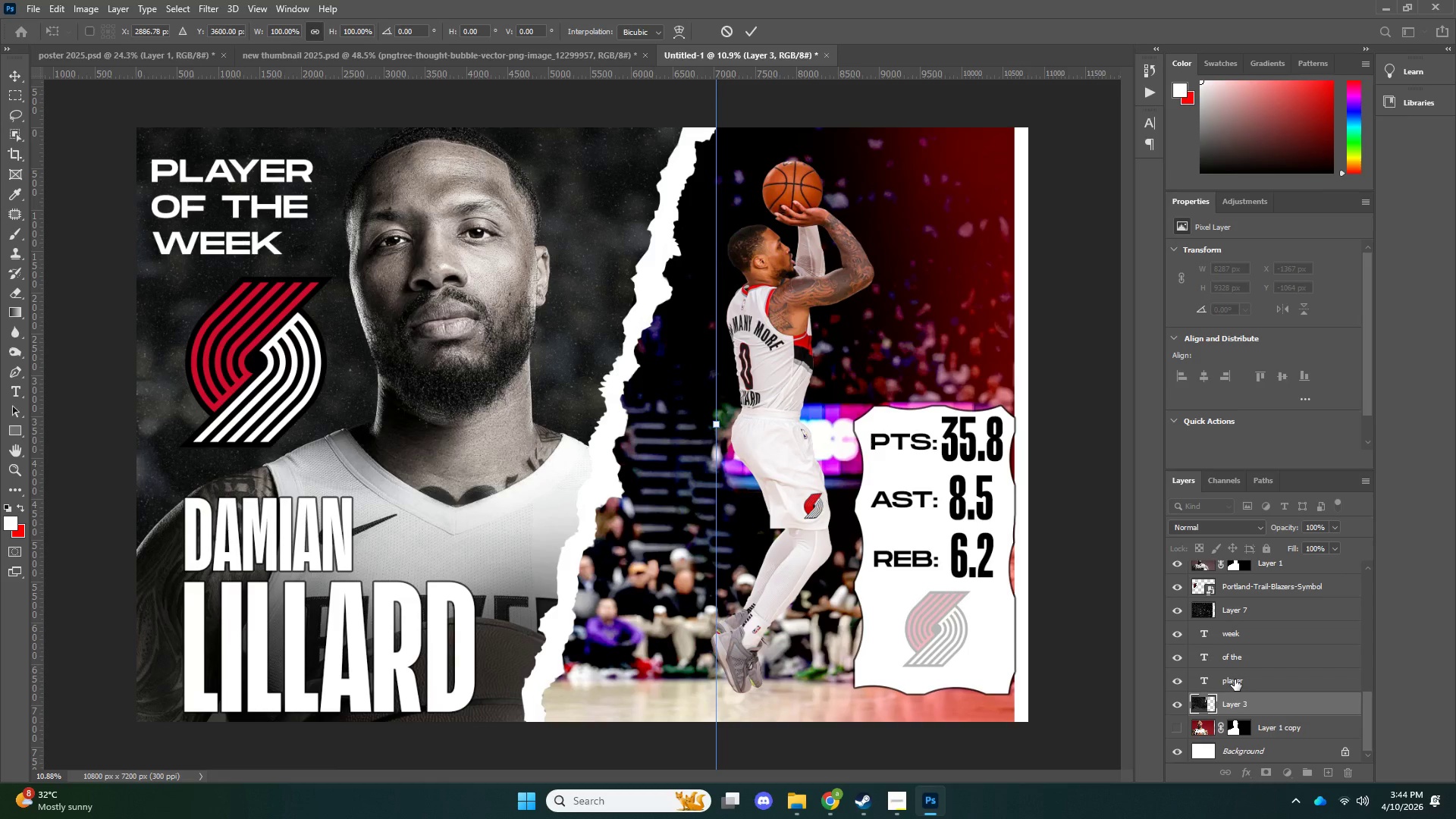 
key(ArrowRight)
 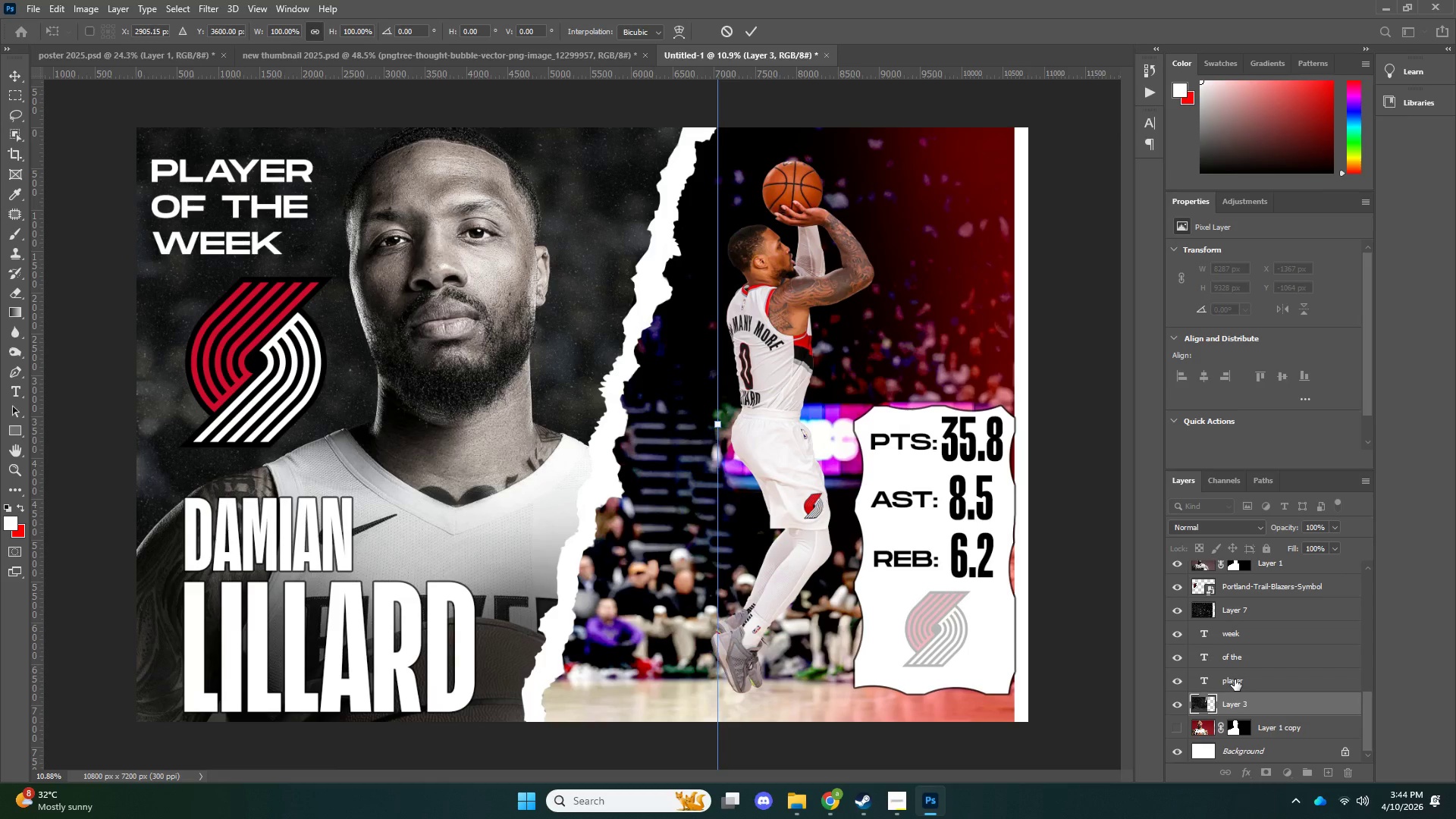 
key(ArrowRight)
 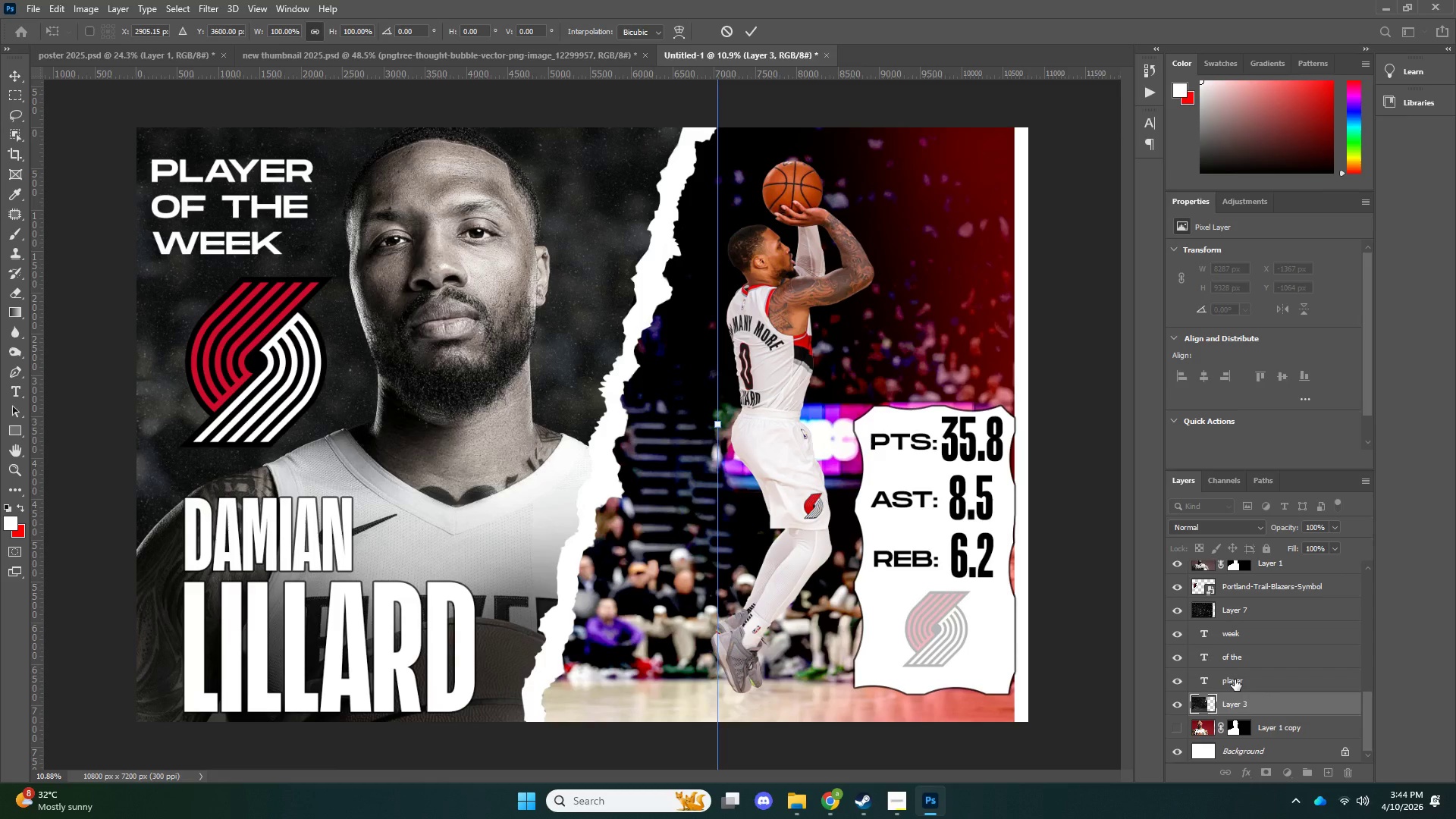 
key(NumpadEnter)
 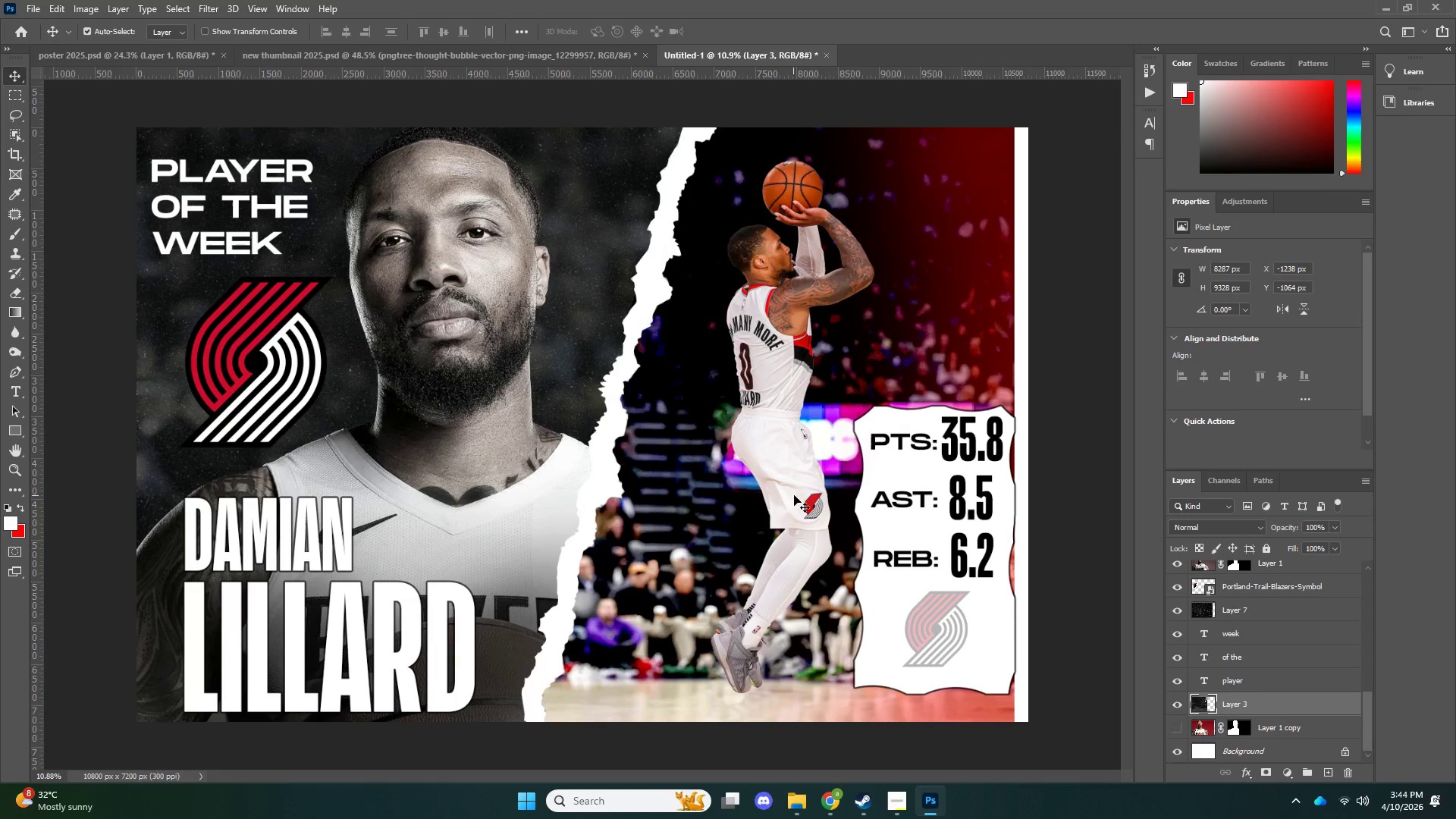 
type(zv)
 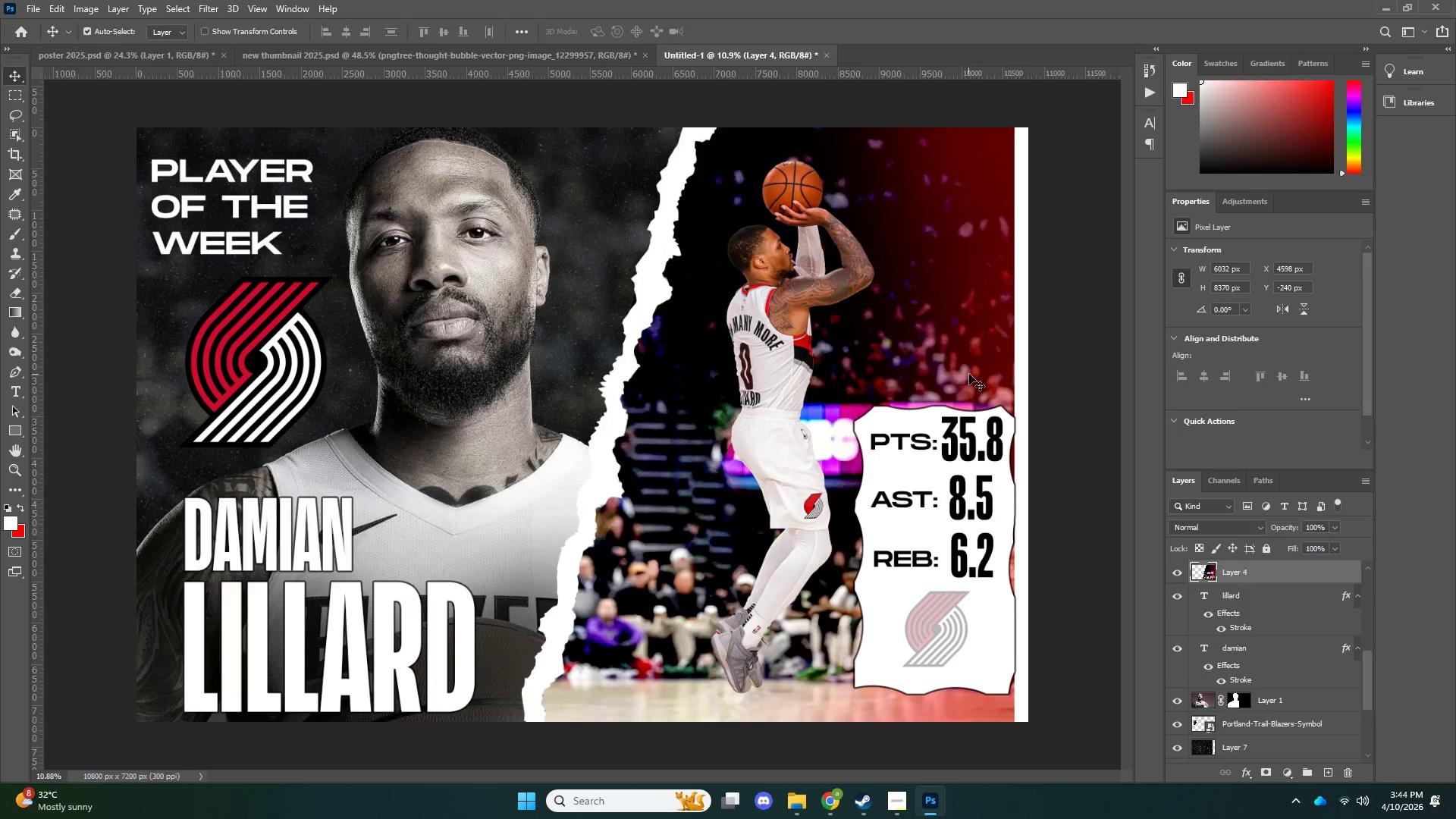 
left_click_drag(start_coordinate=[623, 393], to_coordinate=[570, 402])
 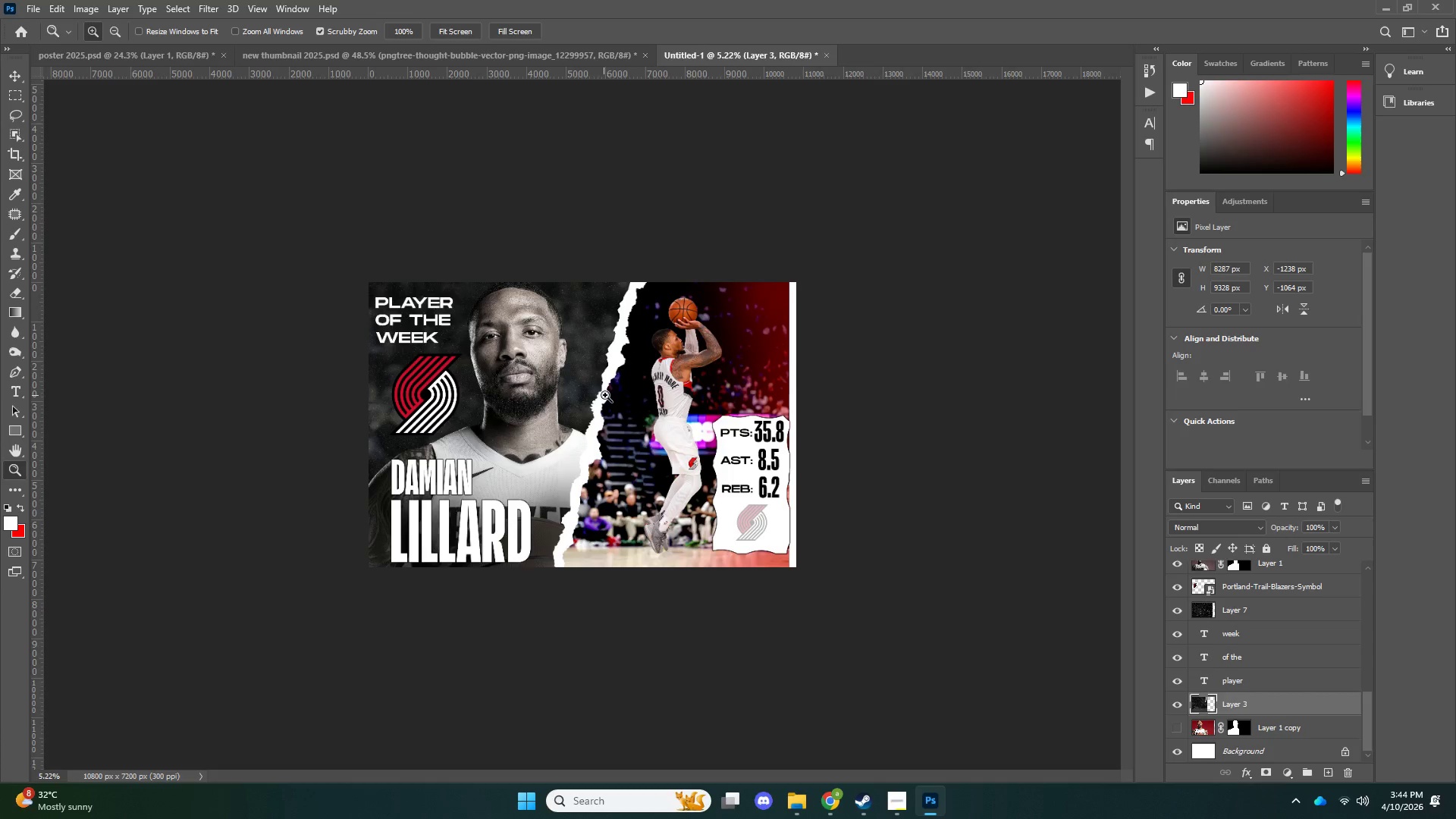 
left_click_drag(start_coordinate=[623, 392], to_coordinate=[636, 391])
 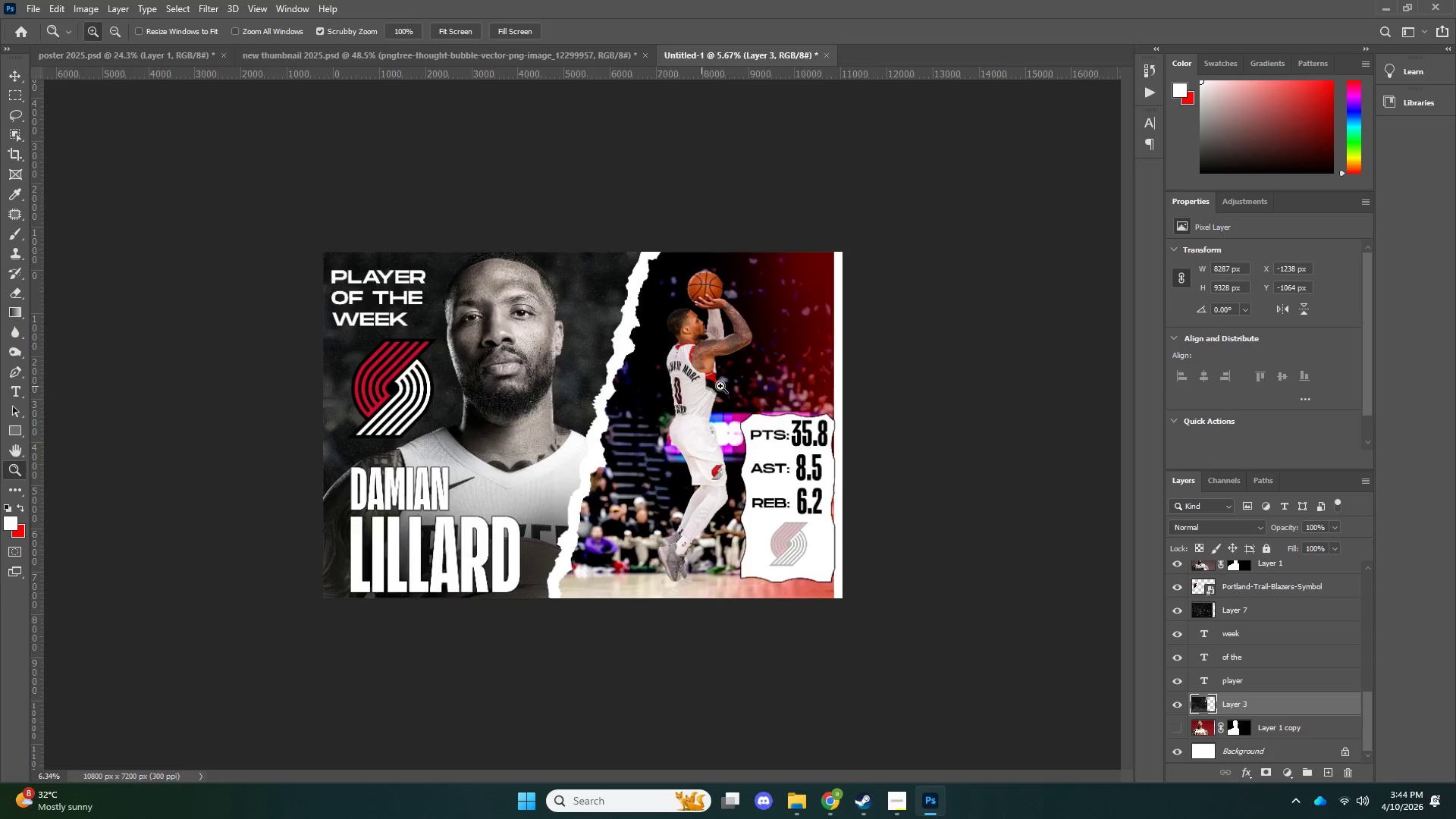 
left_click_drag(start_coordinate=[702, 386], to_coordinate=[747, 380])
 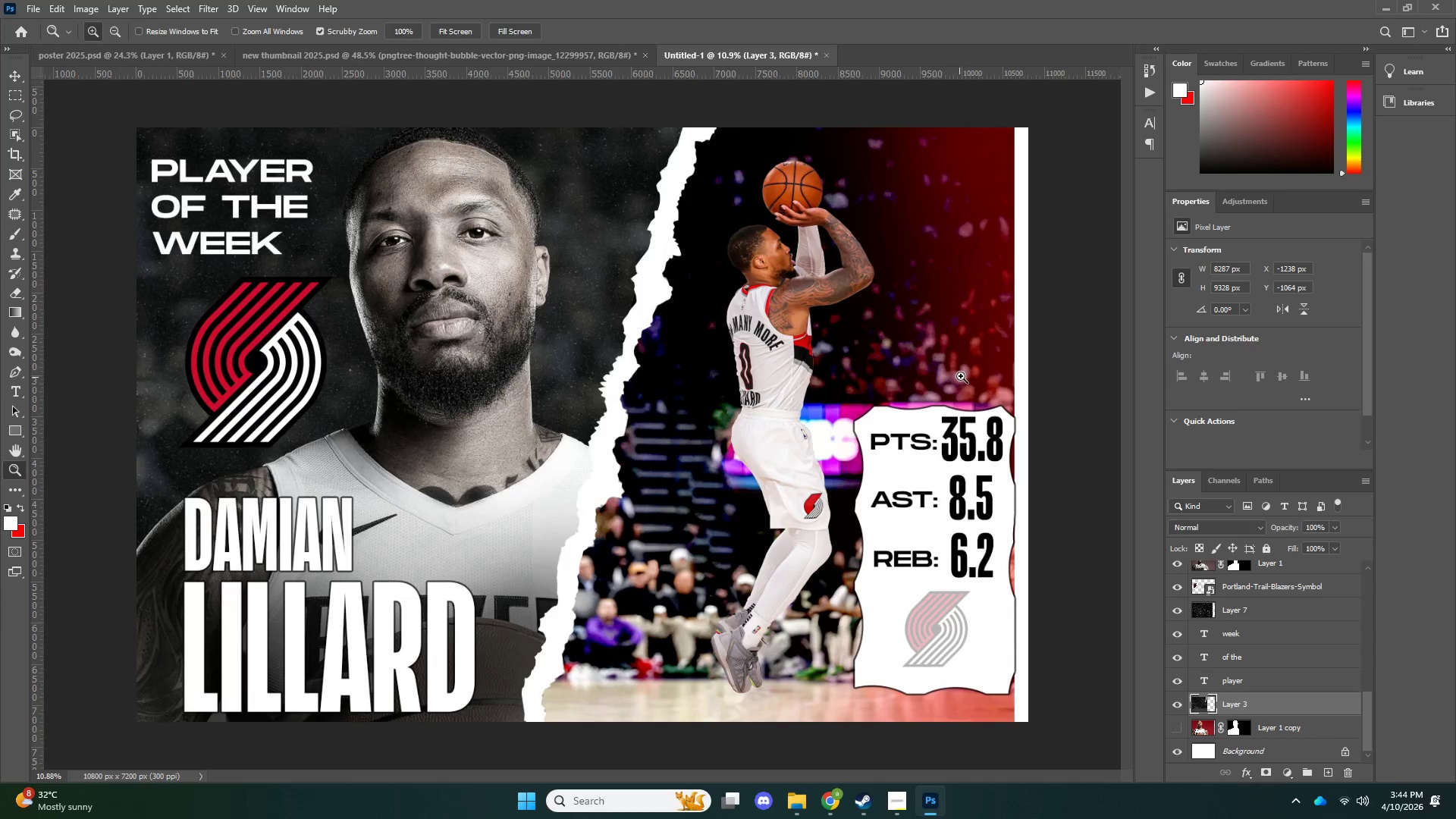 
left_click([968, 374])
 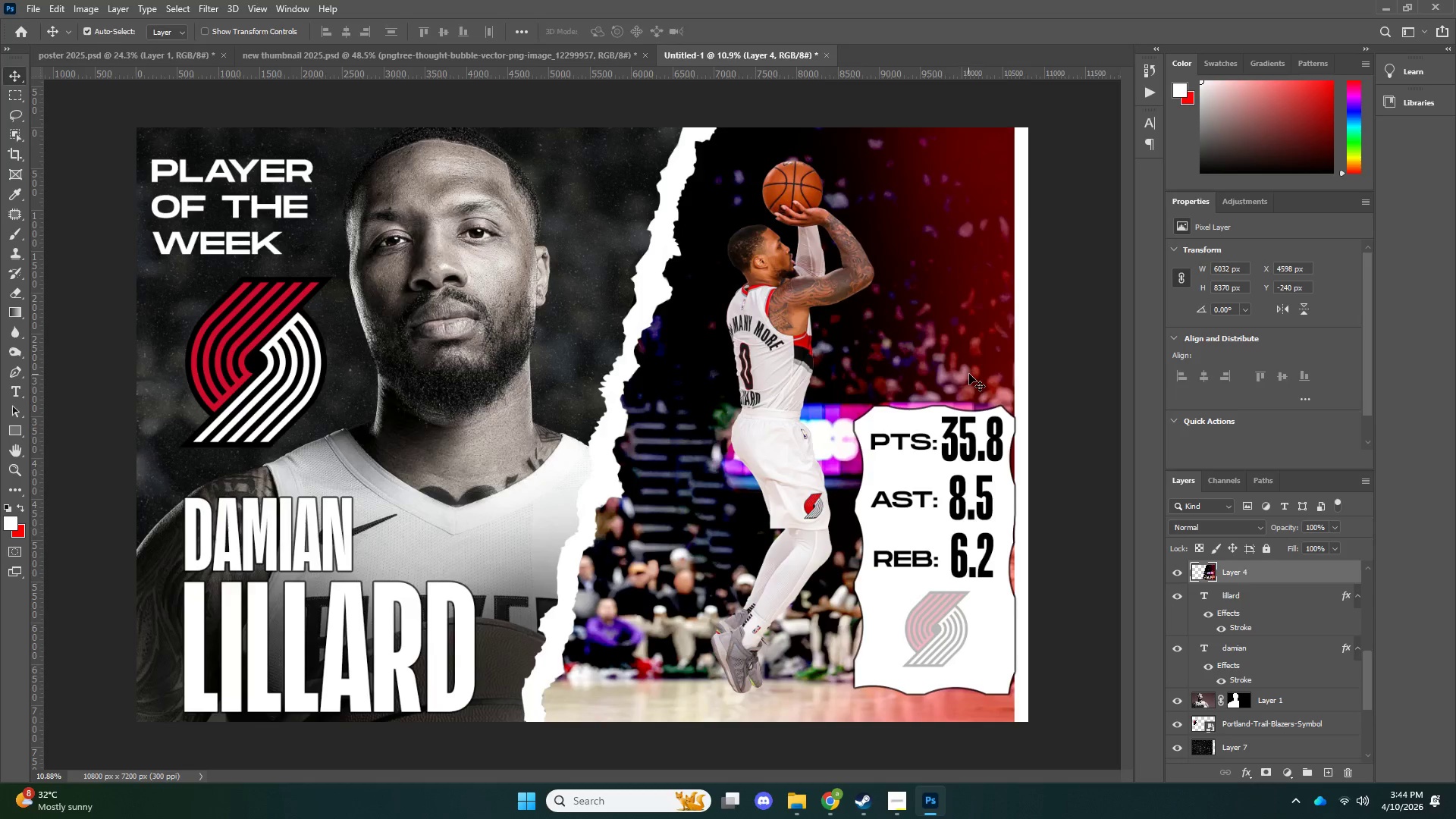 
key(Z)
 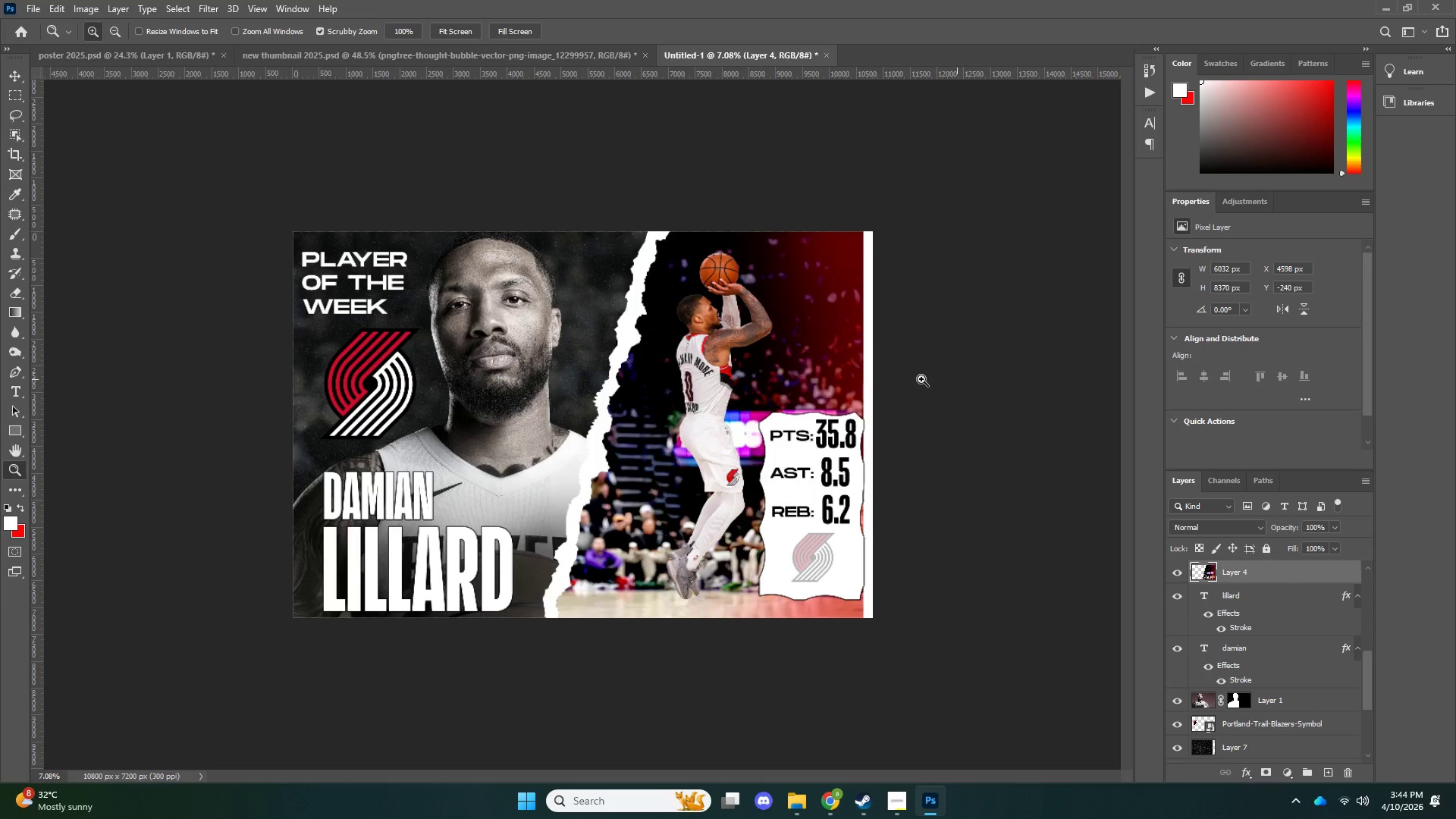 
left_click_drag(start_coordinate=[958, 374], to_coordinate=[921, 379])
 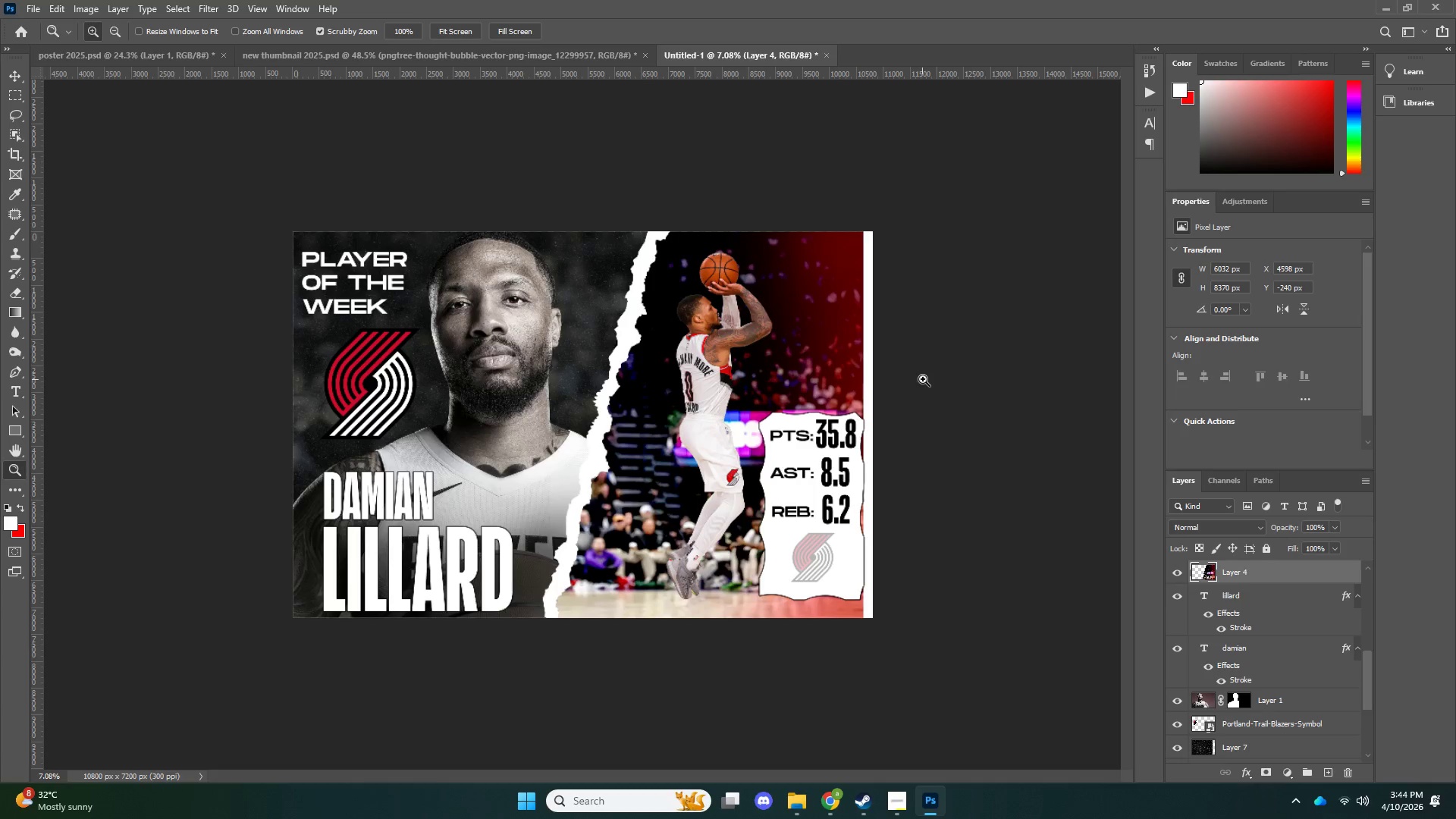 
key(Control+ControlLeft)
 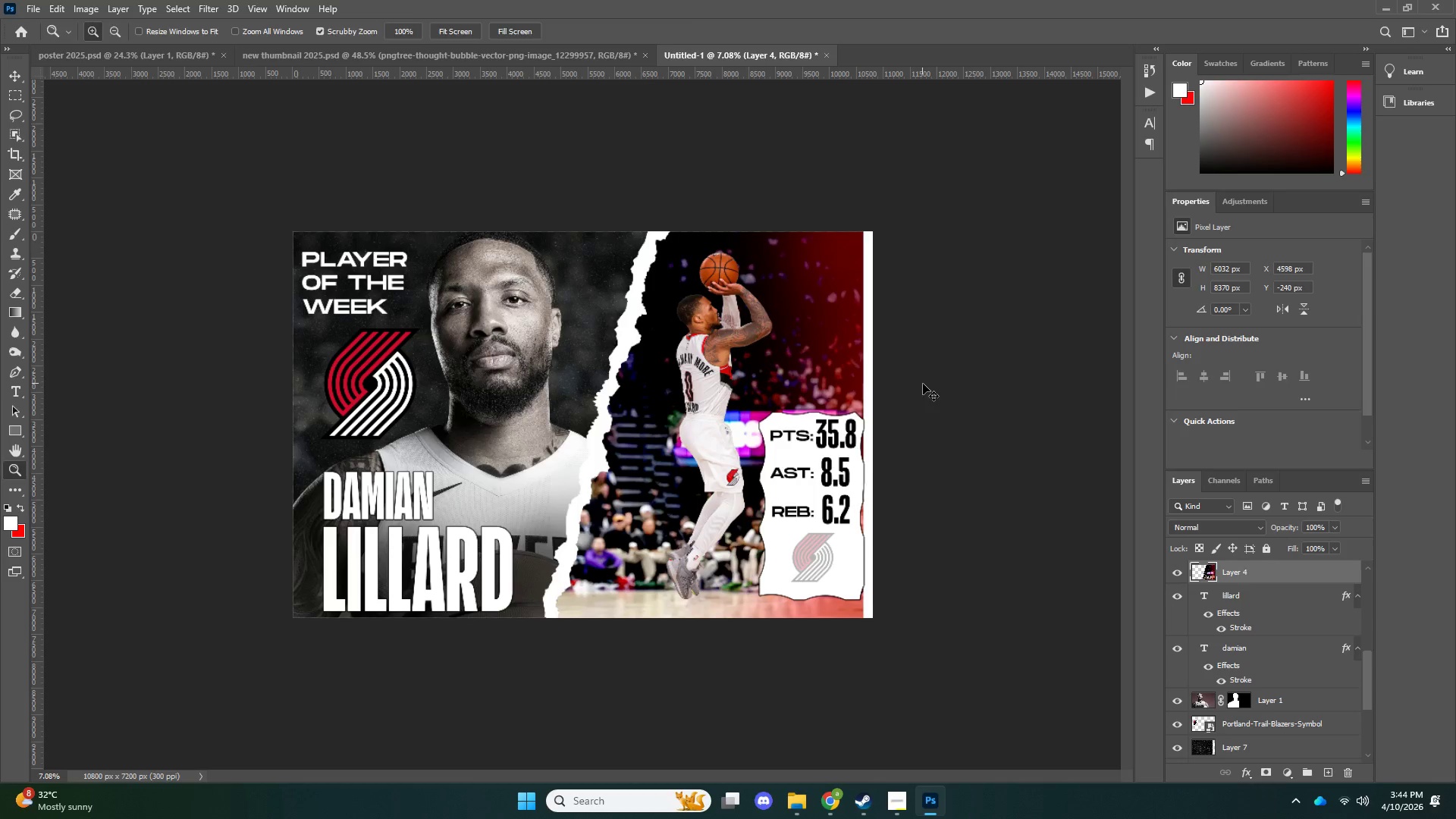 
key(Control+T)
 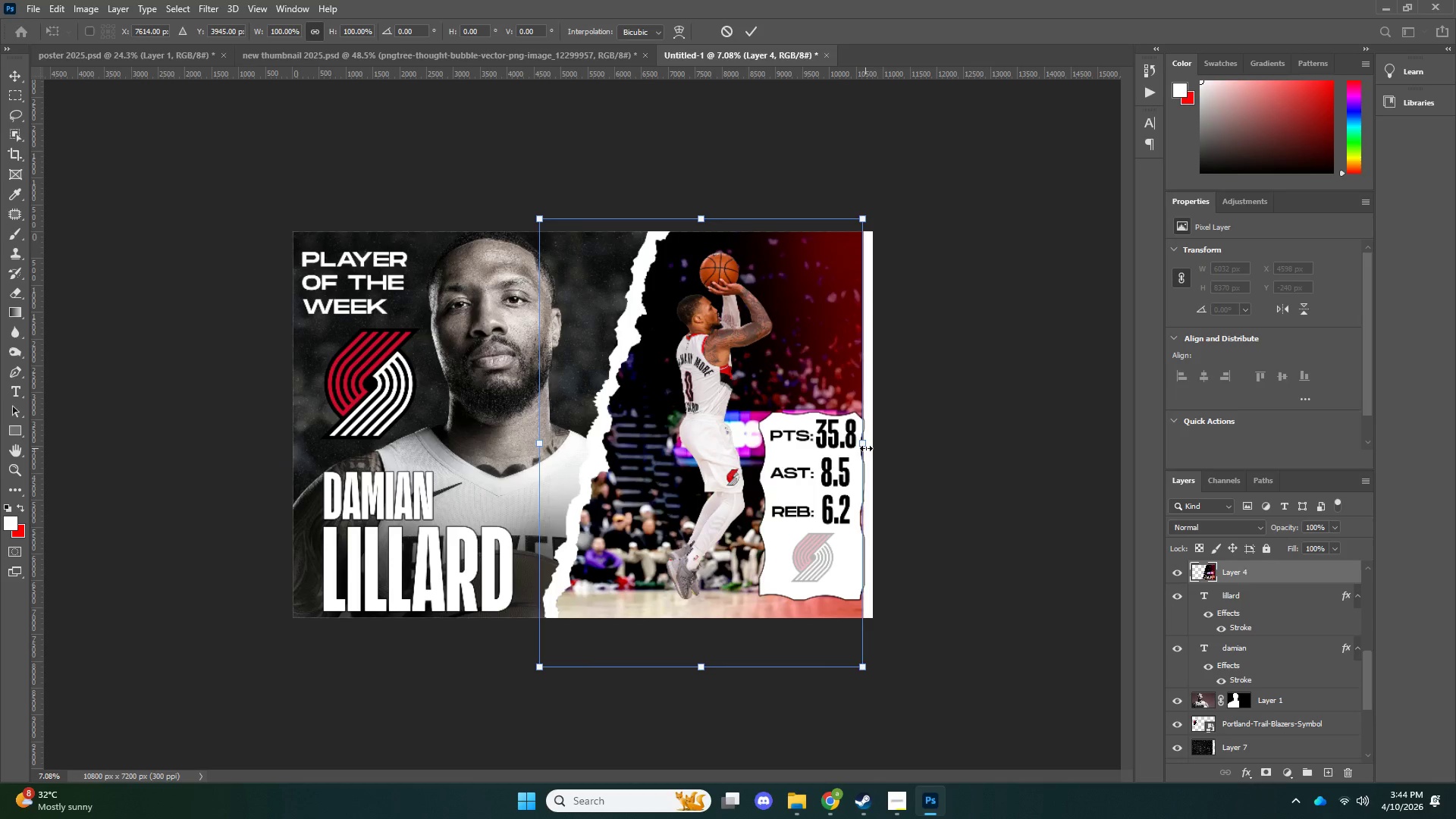 
hold_key(key=ShiftLeft, duration=1.05)
left_click_drag(start_coordinate=[866, 447], to_coordinate=[878, 446])
 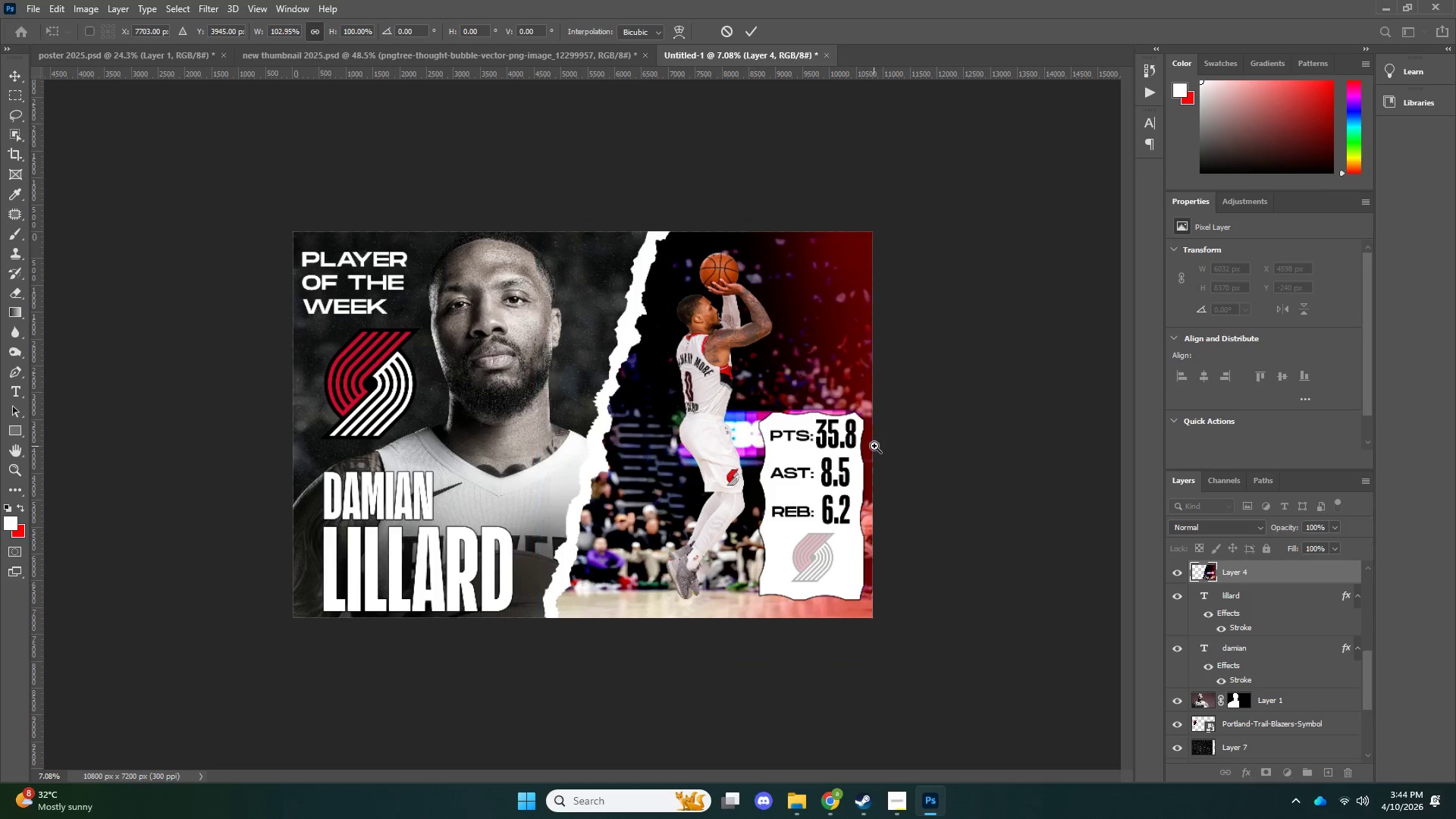 
key(NumpadEnter)
 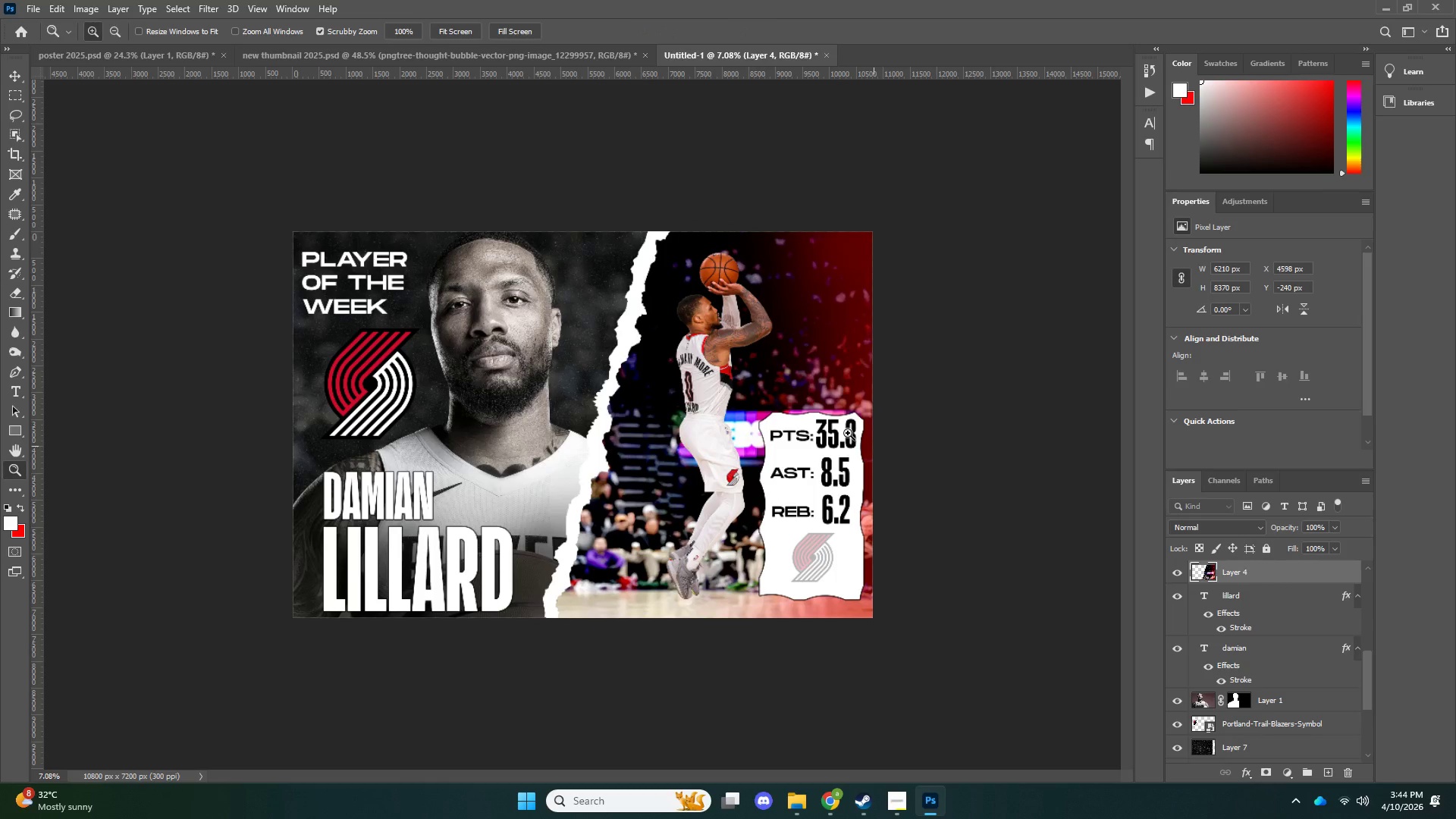 
key(Z)
 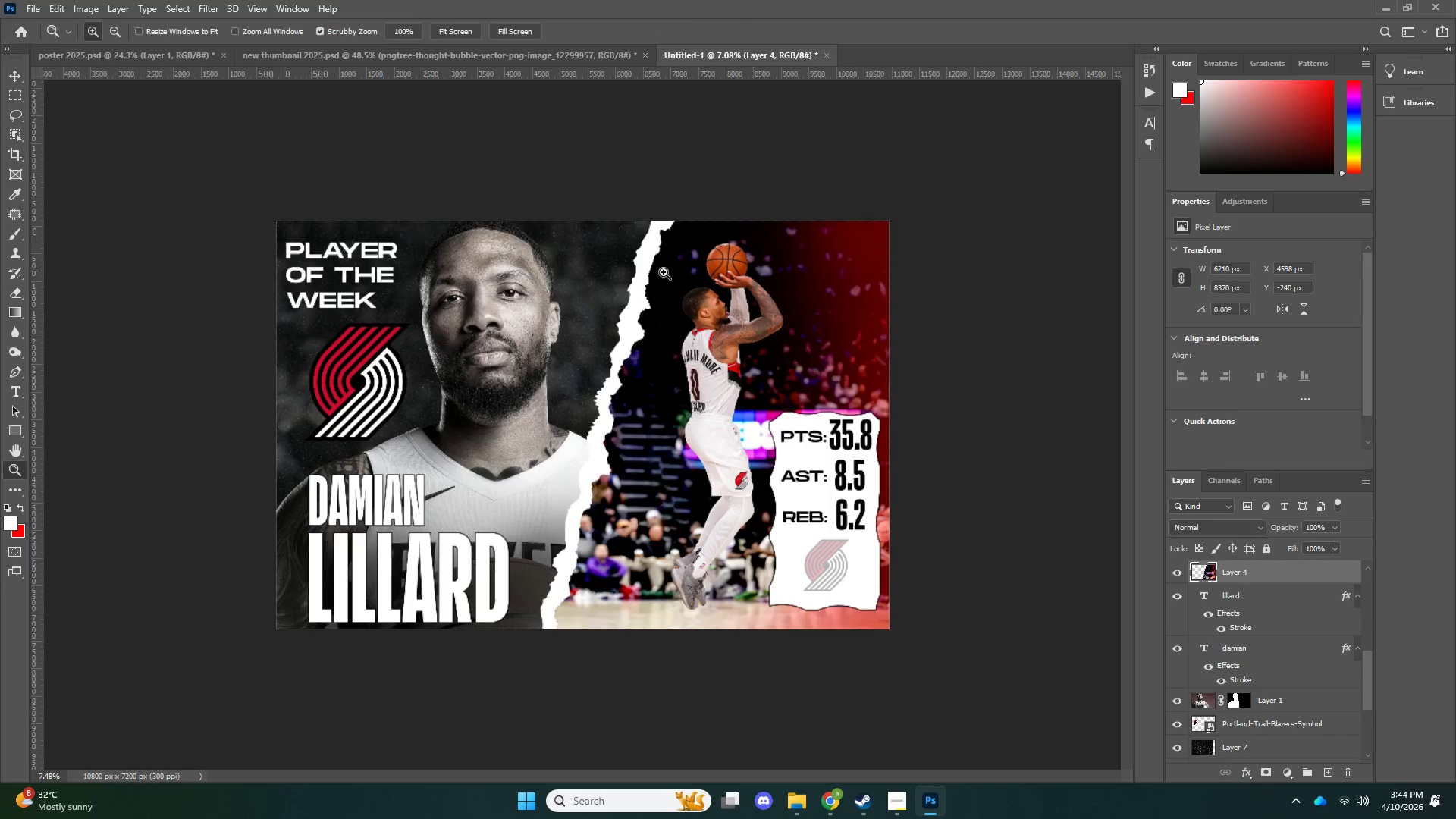 
left_click_drag(start_coordinate=[648, 271], to_coordinate=[670, 272])
 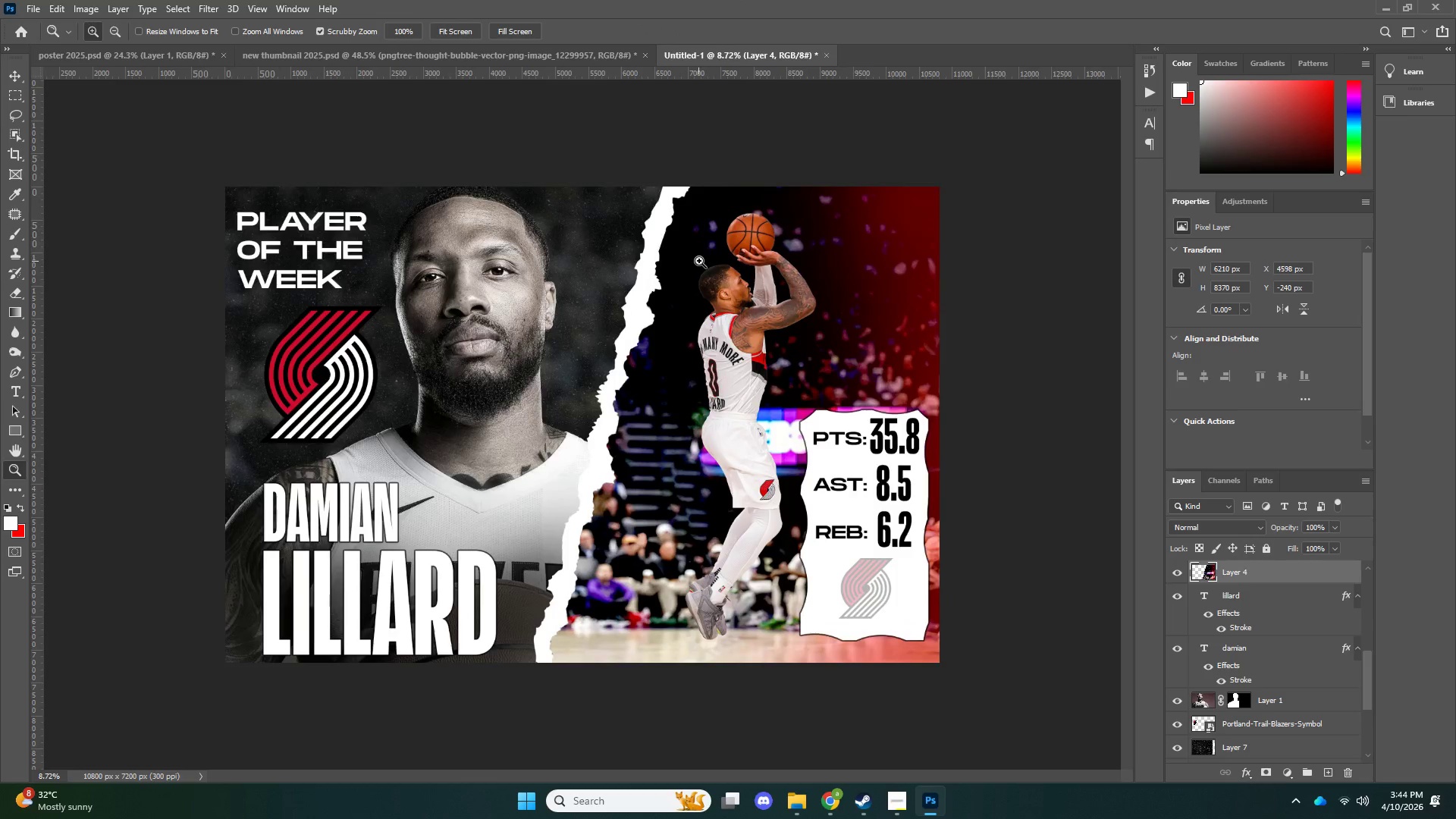 
left_click_drag(start_coordinate=[698, 261], to_coordinate=[680, 265])
 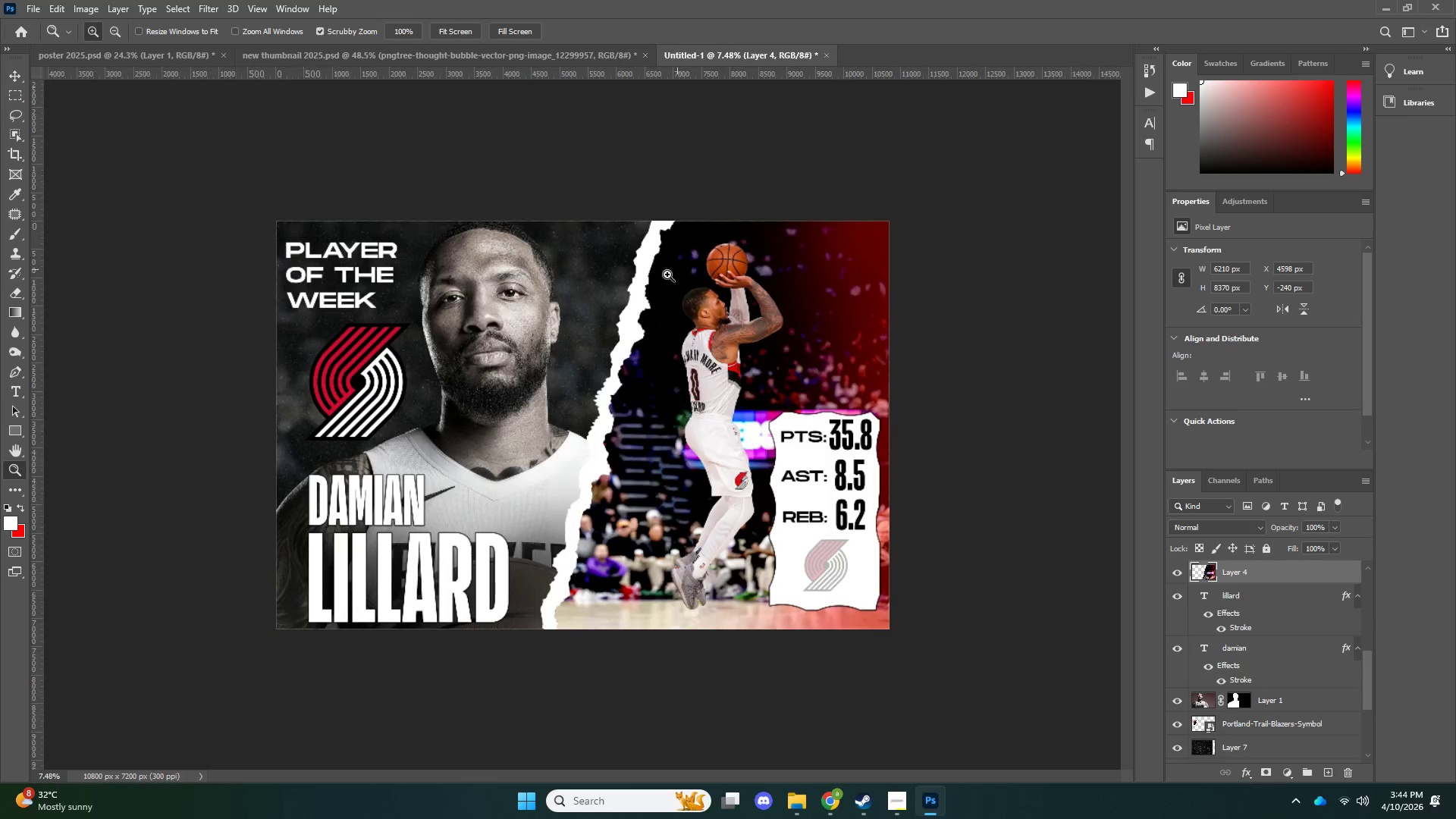 
left_click_drag(start_coordinate=[678, 269], to_coordinate=[661, 278])
 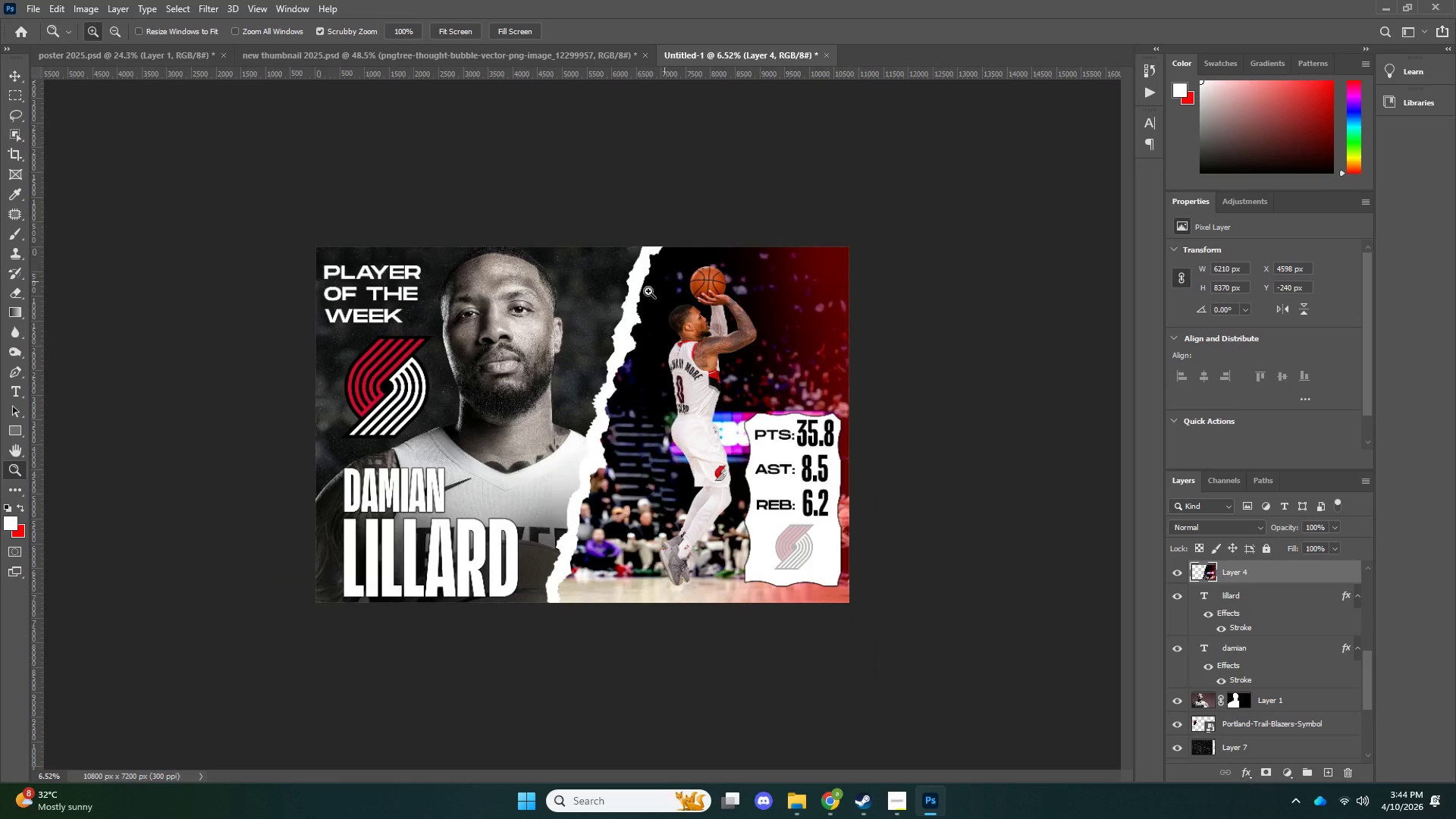 
left_click_drag(start_coordinate=[665, 281], to_coordinate=[632, 299])
 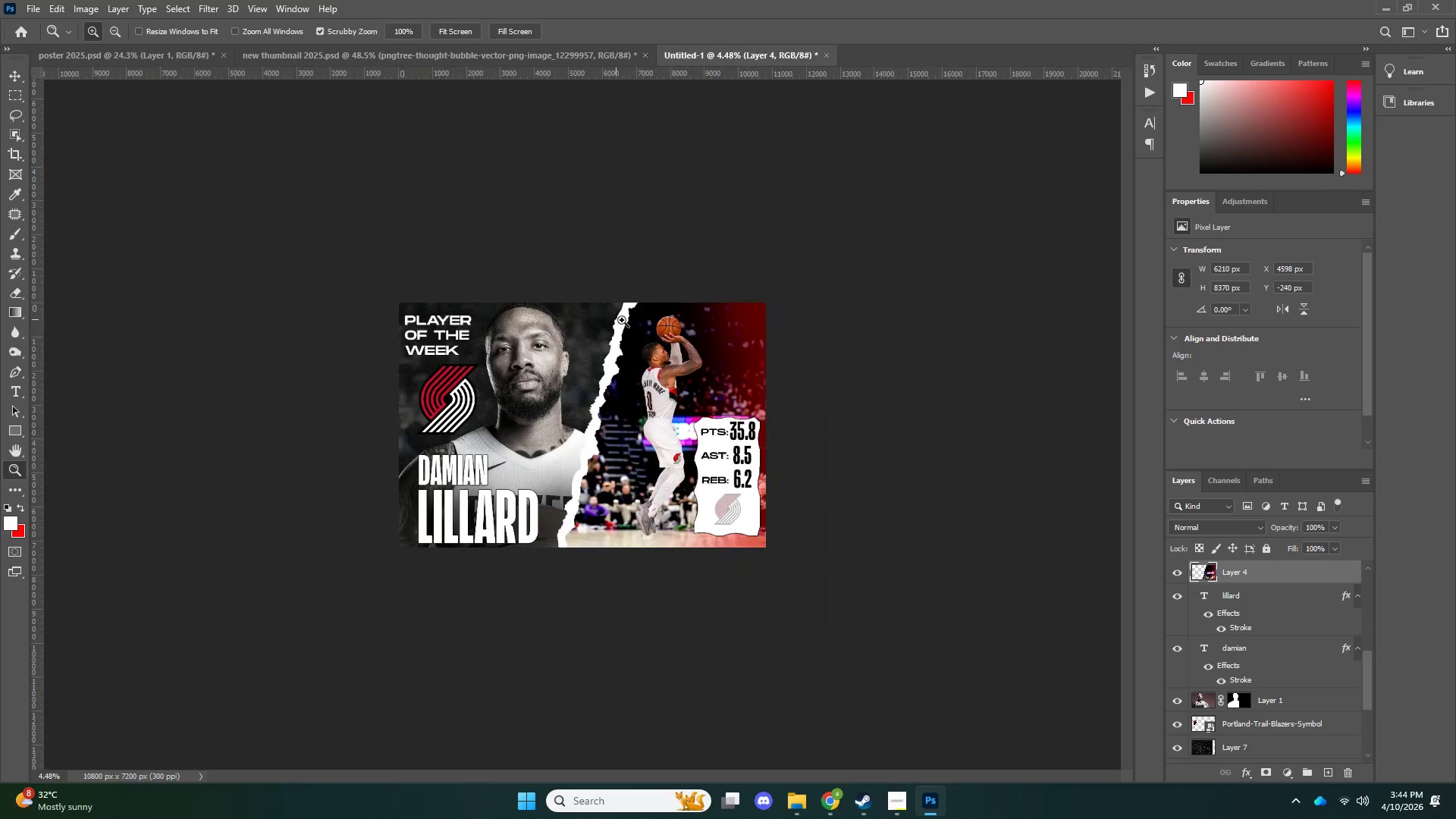 
left_click_drag(start_coordinate=[629, 323], to_coordinate=[651, 324])
 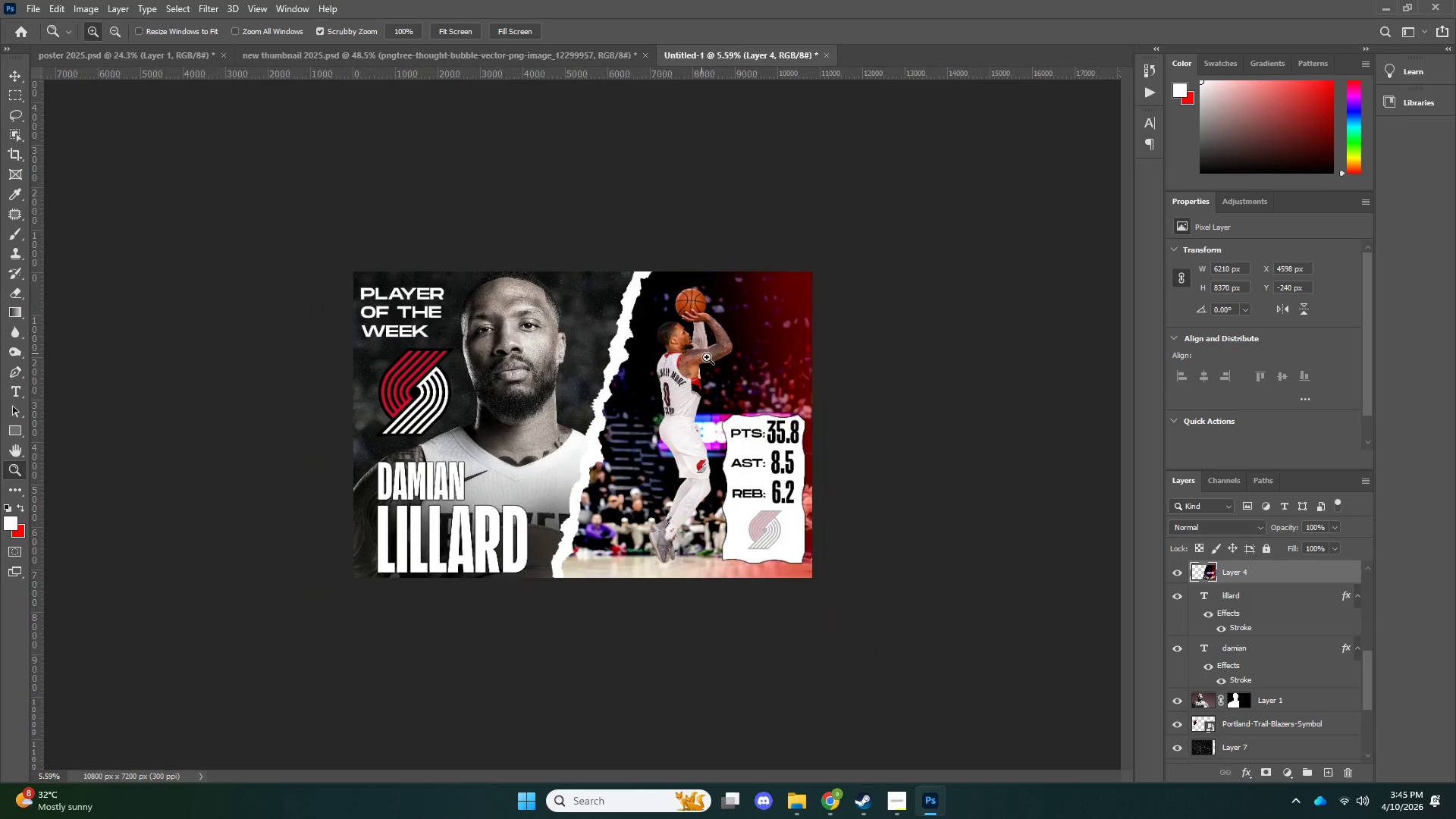 
left_click_drag(start_coordinate=[702, 353], to_coordinate=[707, 357])
 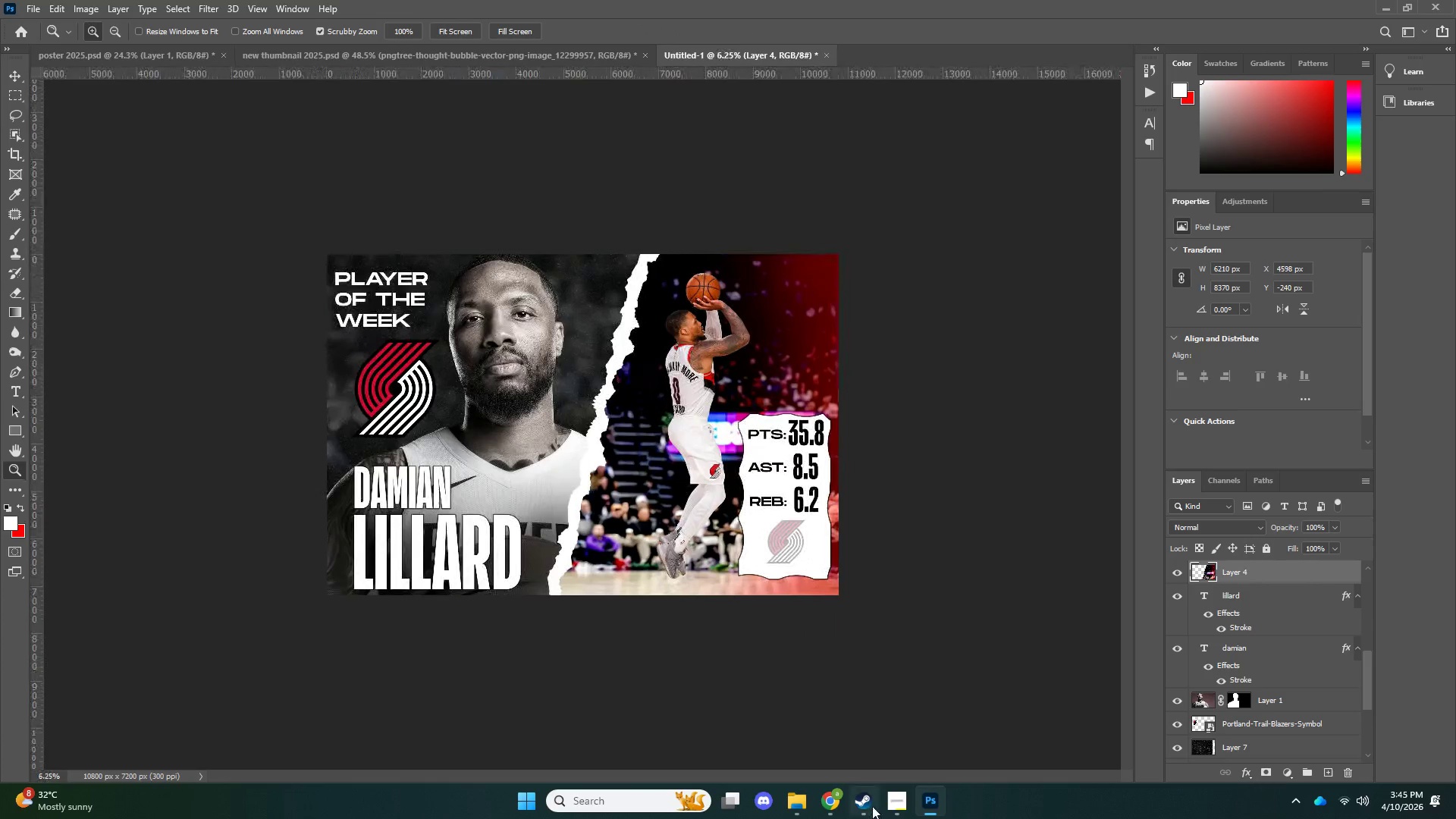 
left_click([883, 810])